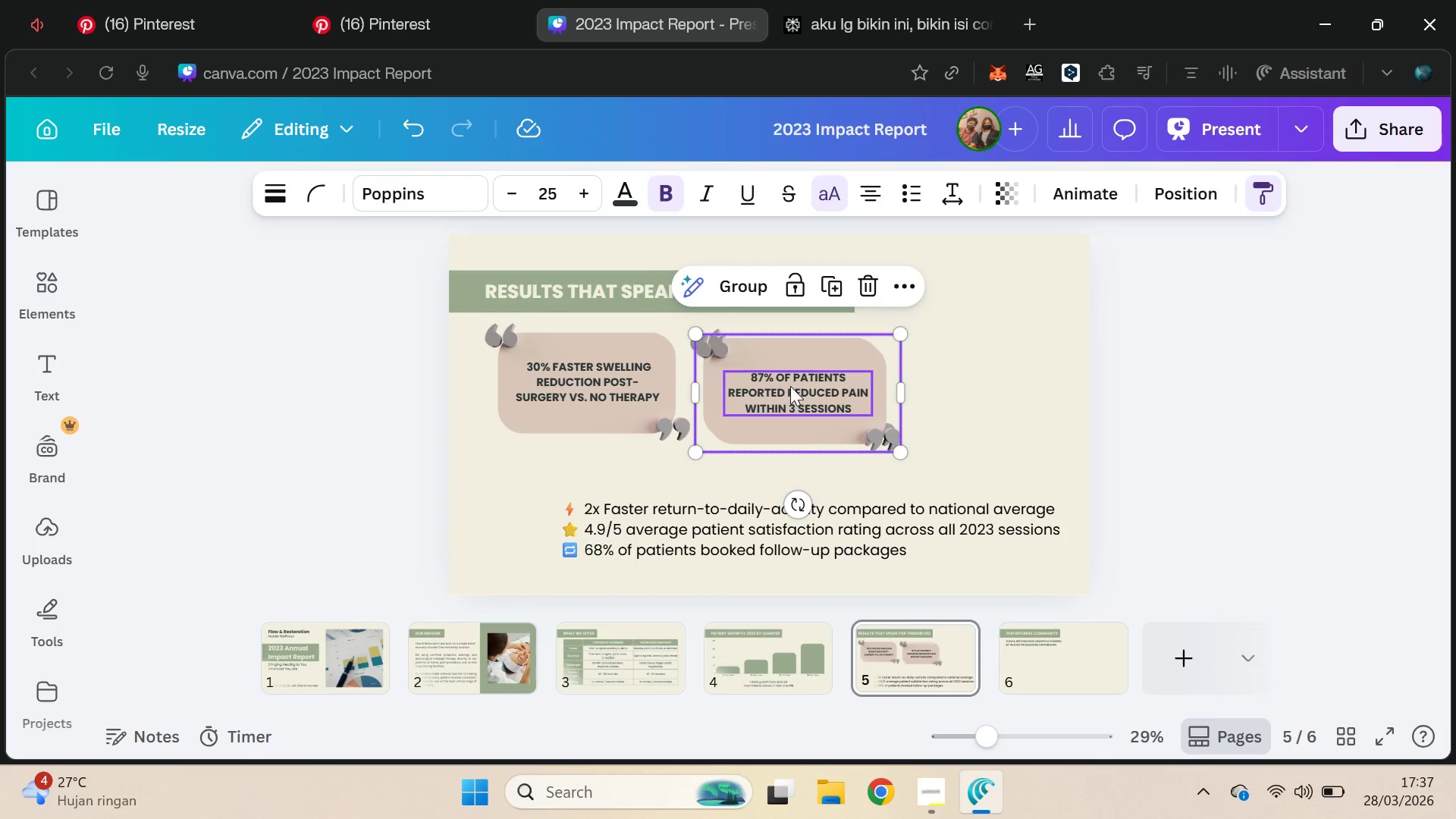 
left_click_drag(start_coordinate=[790, 386], to_coordinate=[977, 390])
 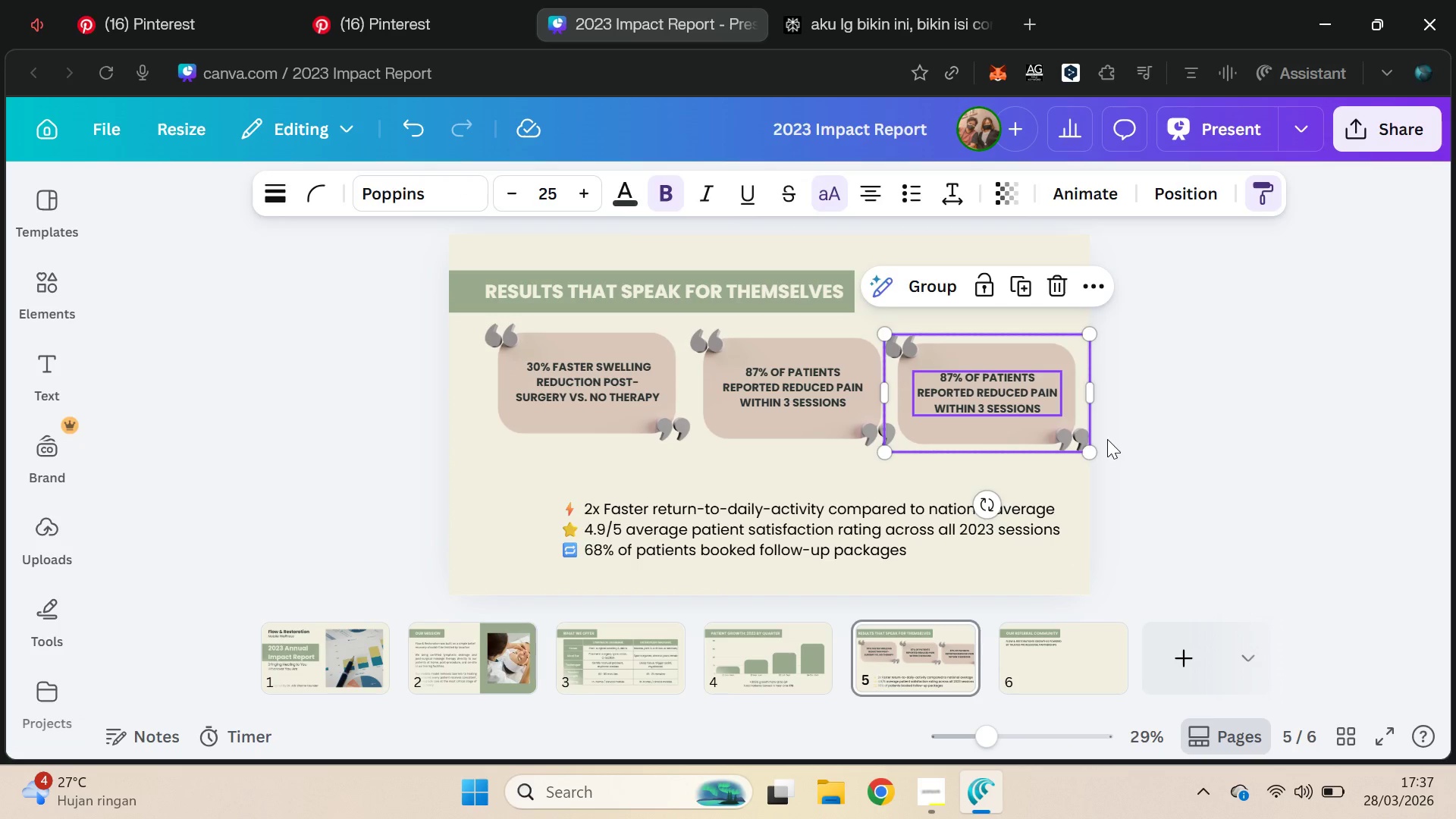 
hold_key(key=ShiftLeft, duration=1.3)
 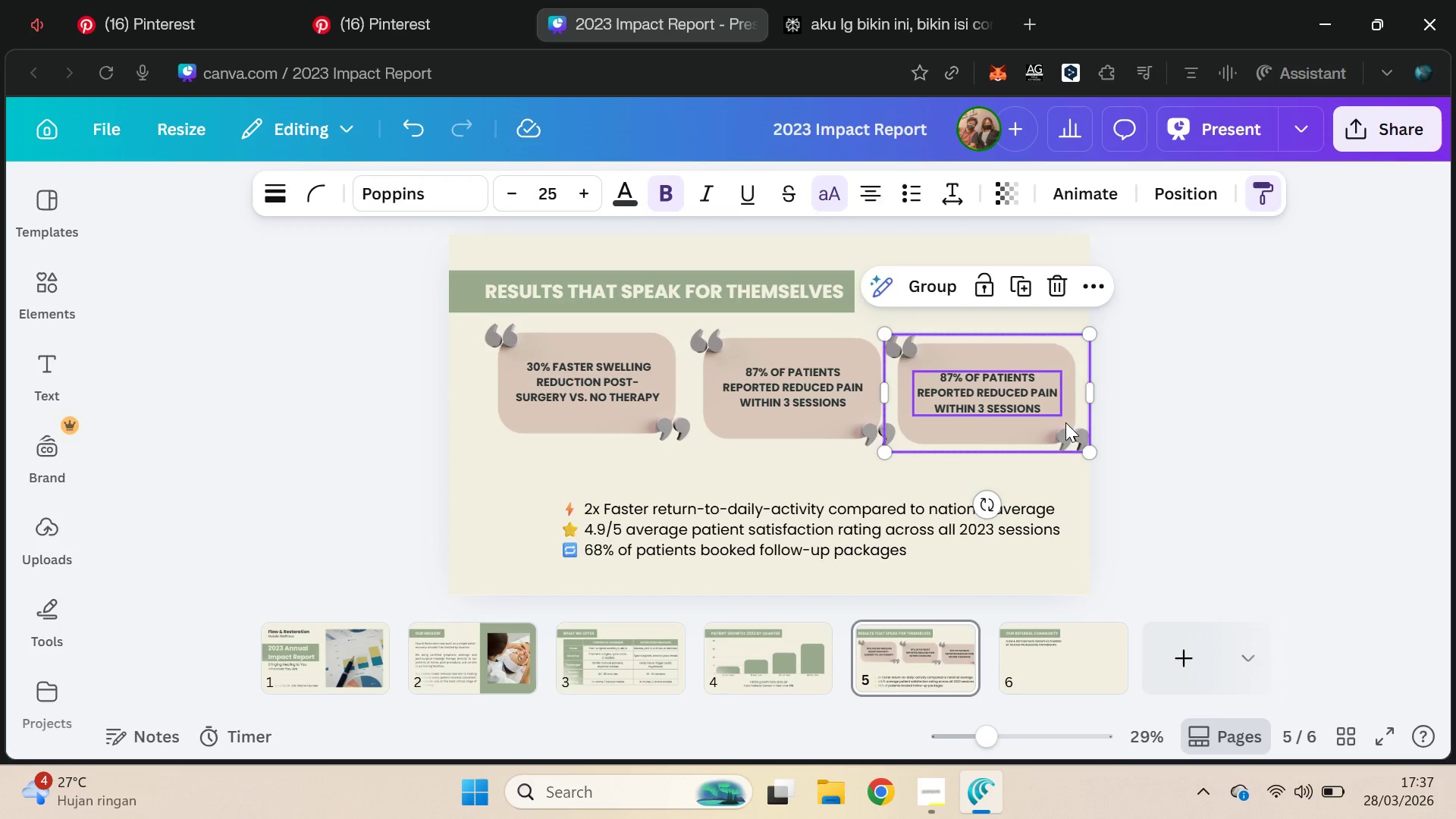 
left_click([1131, 433])
 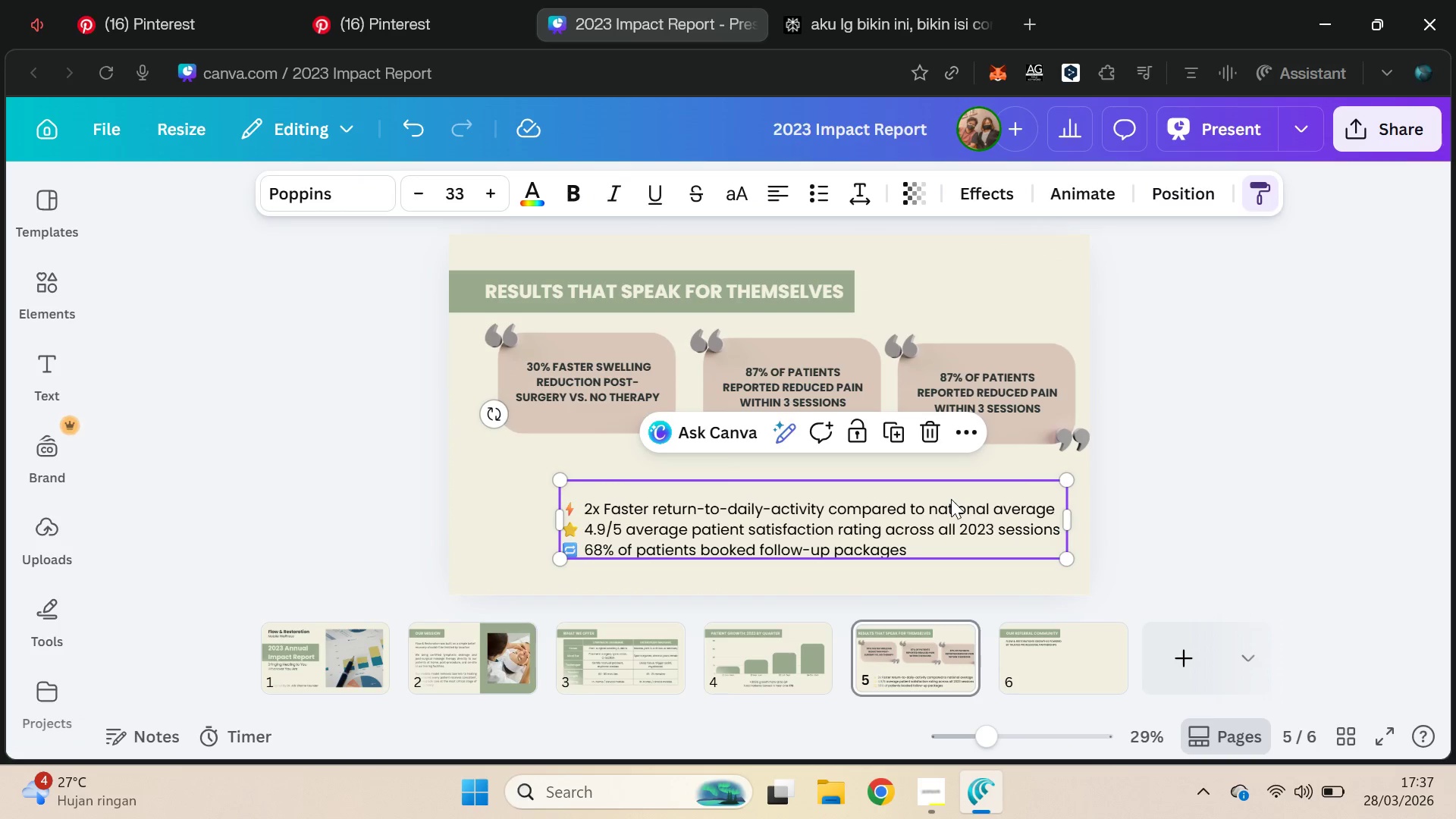 
double_click([958, 506])
 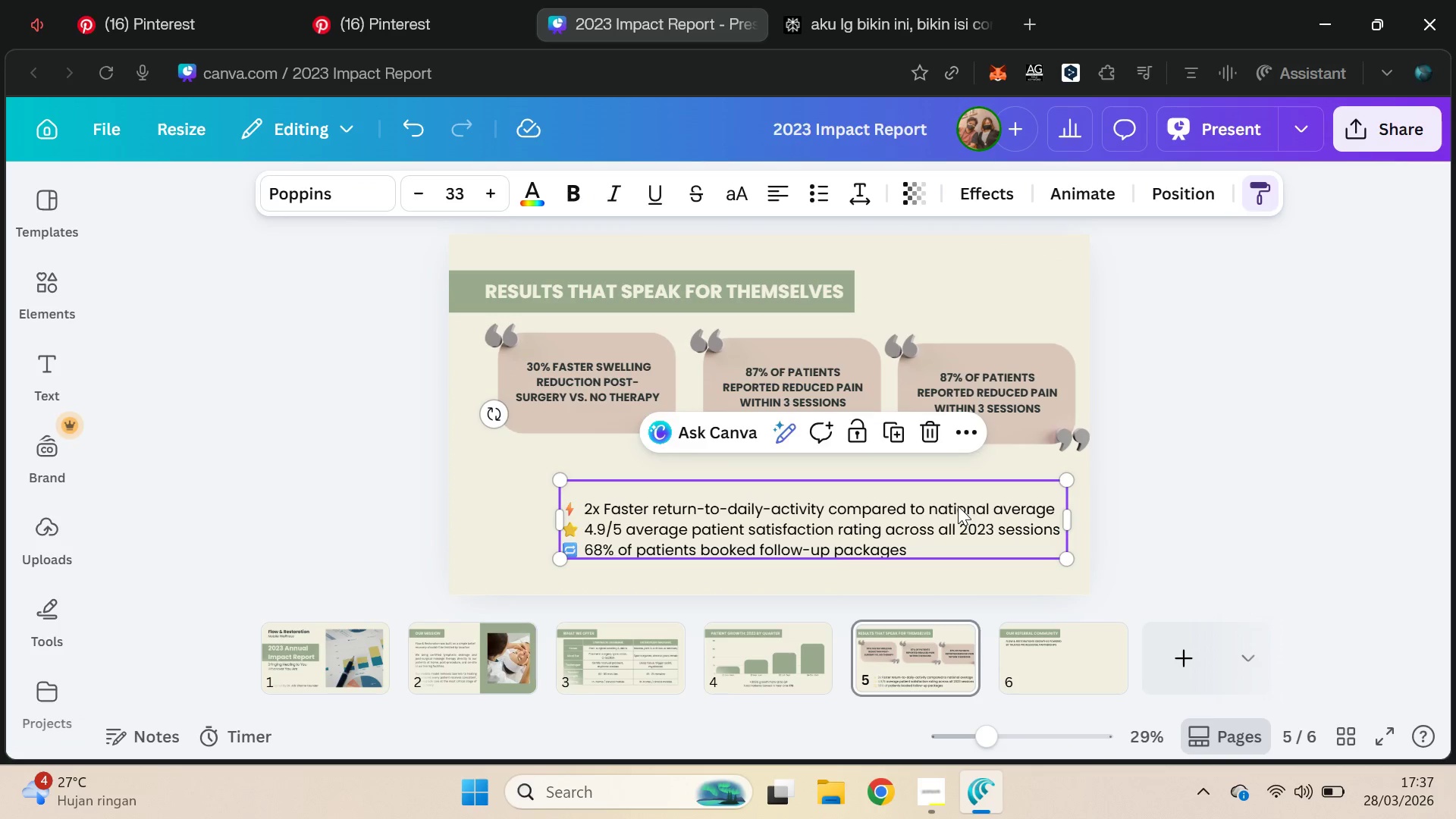 
triple_click([958, 506])
 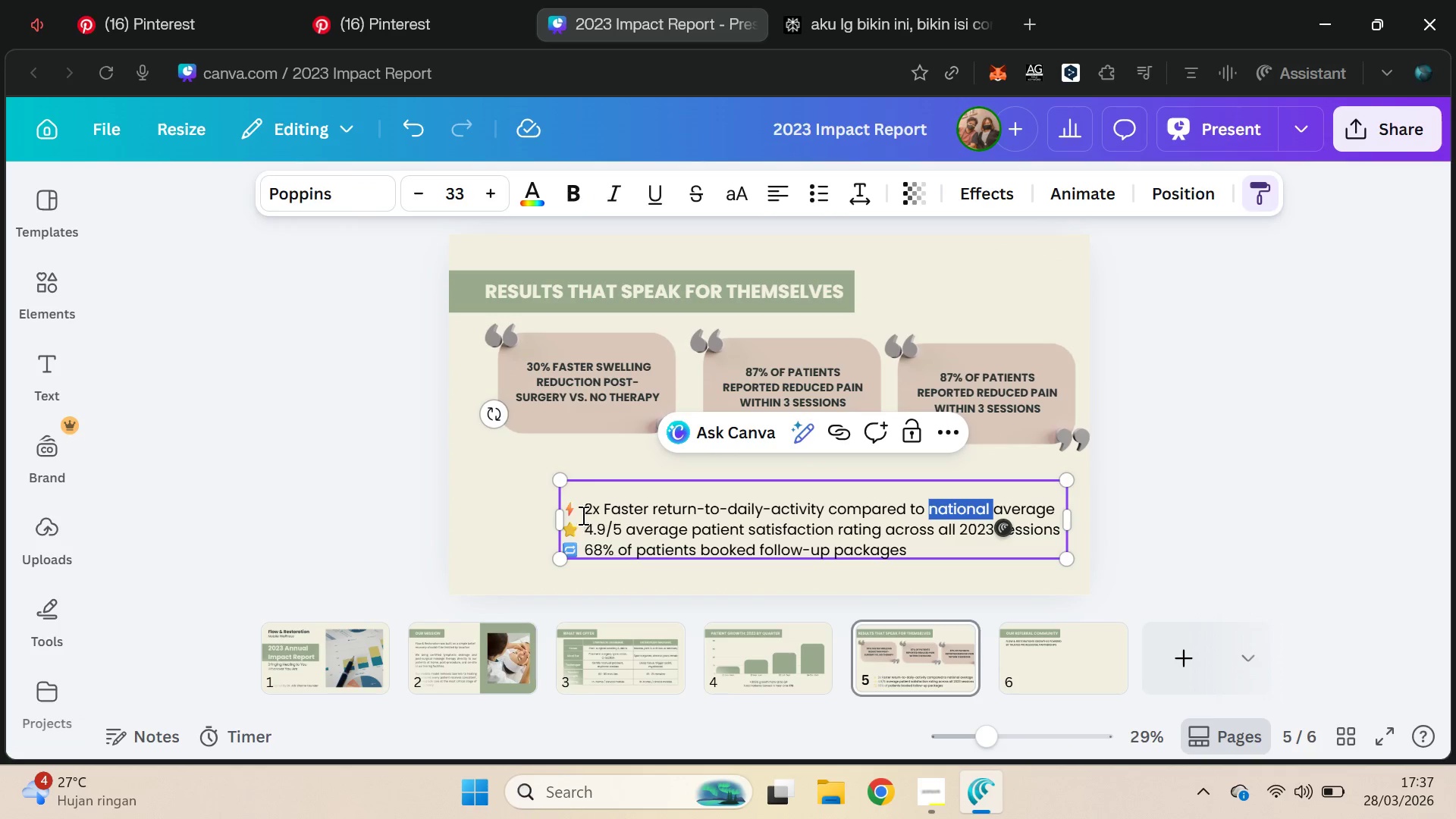 
left_click_drag(start_coordinate=[583, 513], to_coordinate=[1054, 500])
 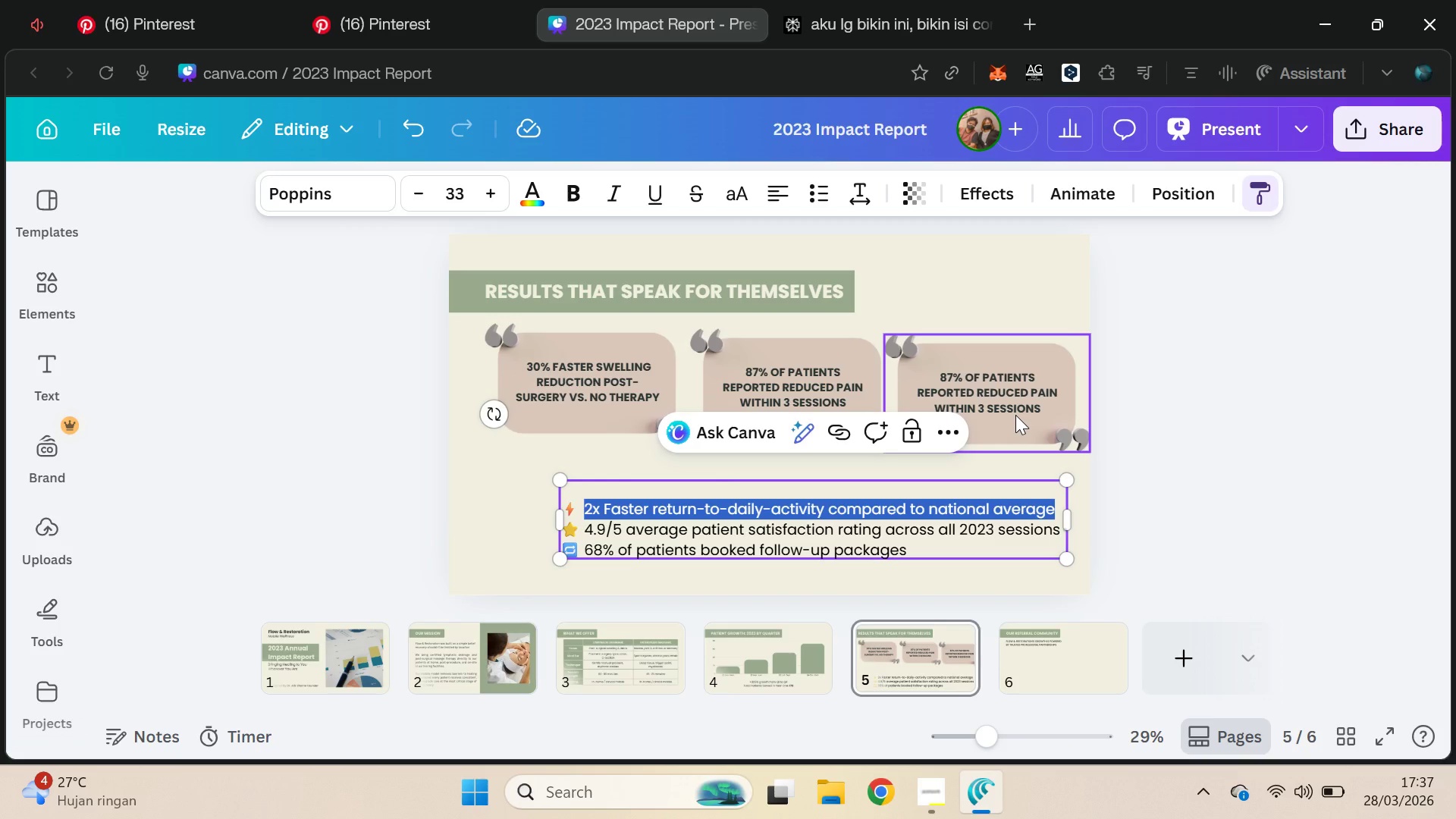 
key(Control+C)
 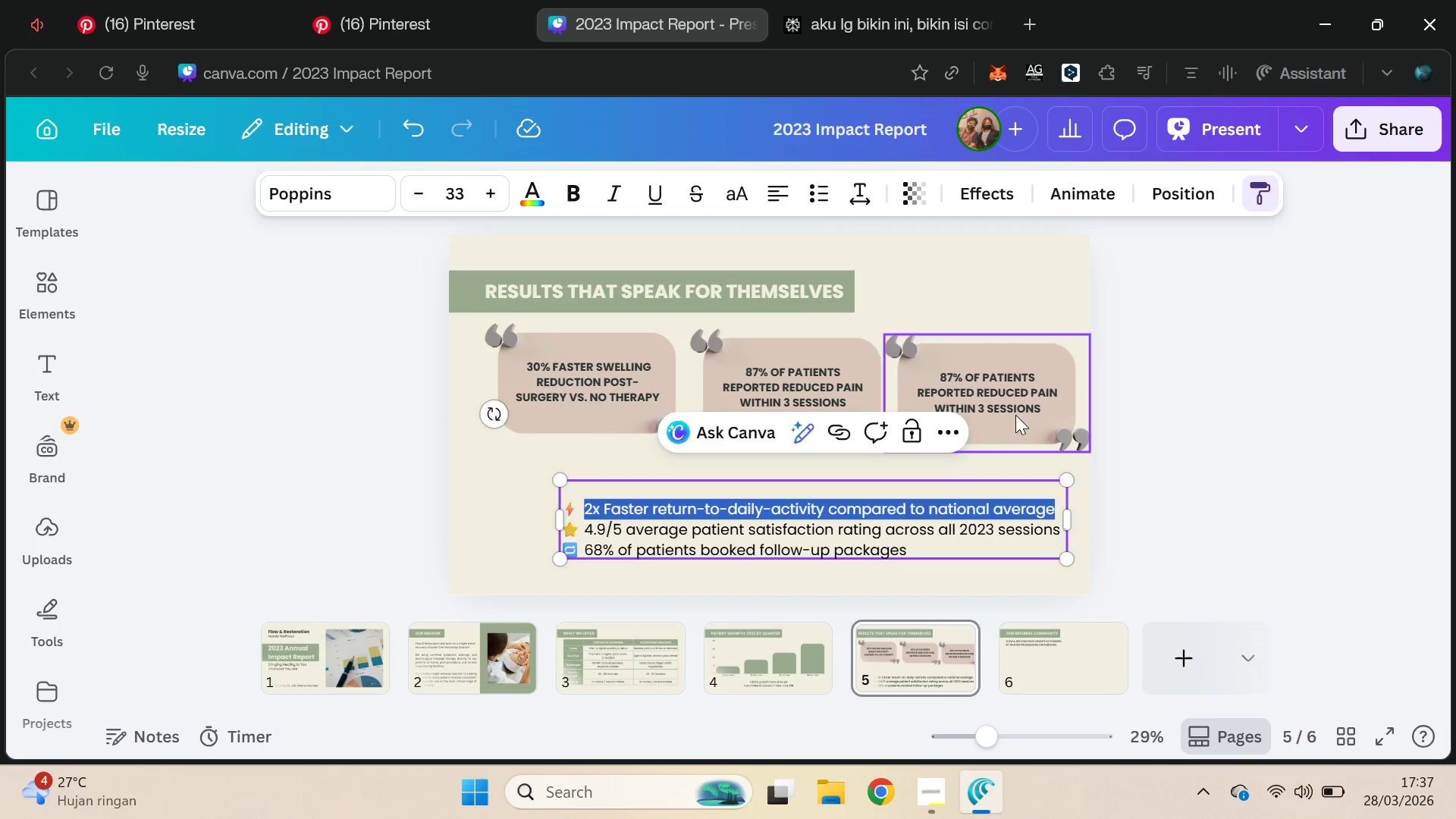 
double_click([1016, 408])
 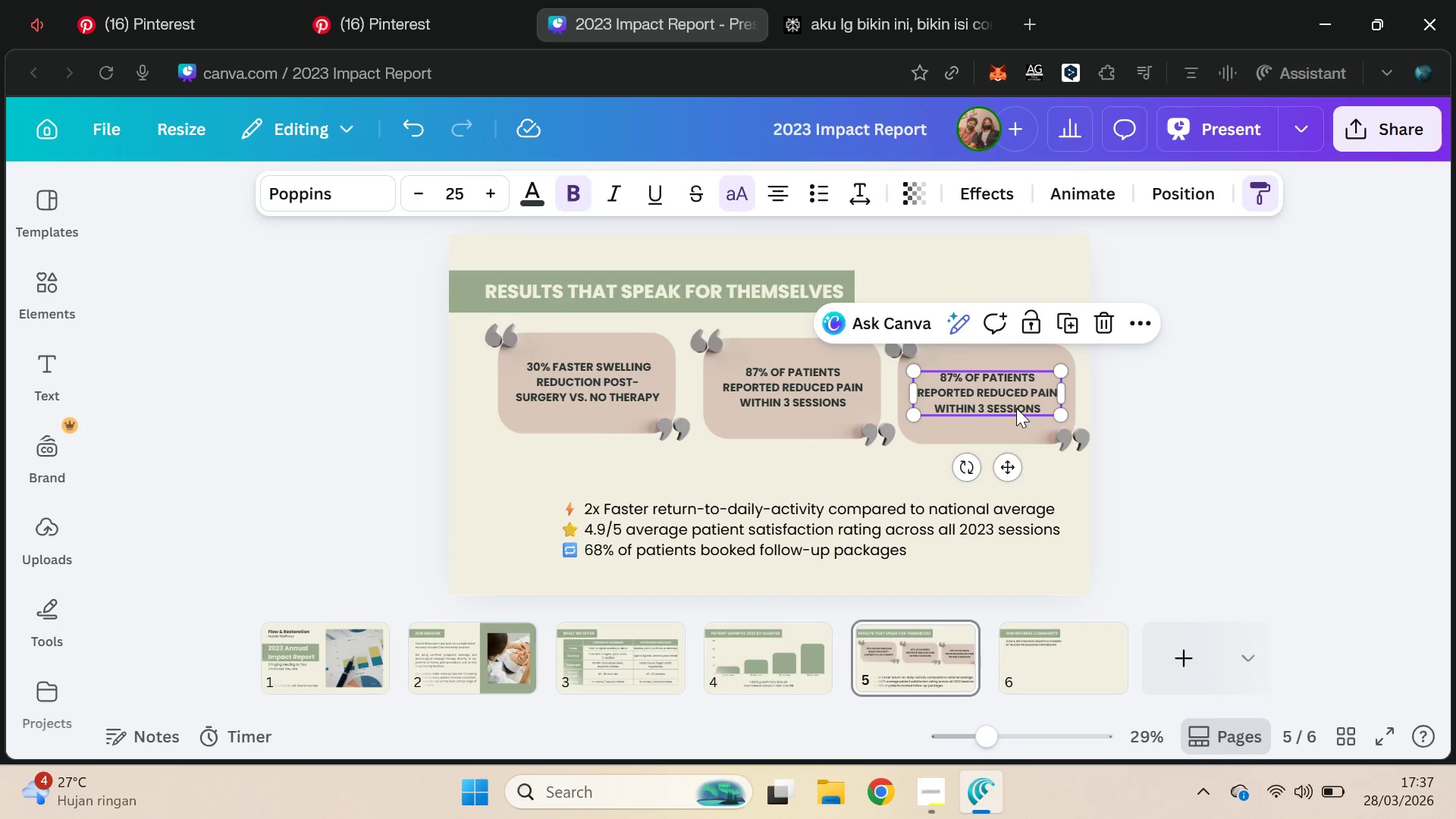 
key(Control+A)
 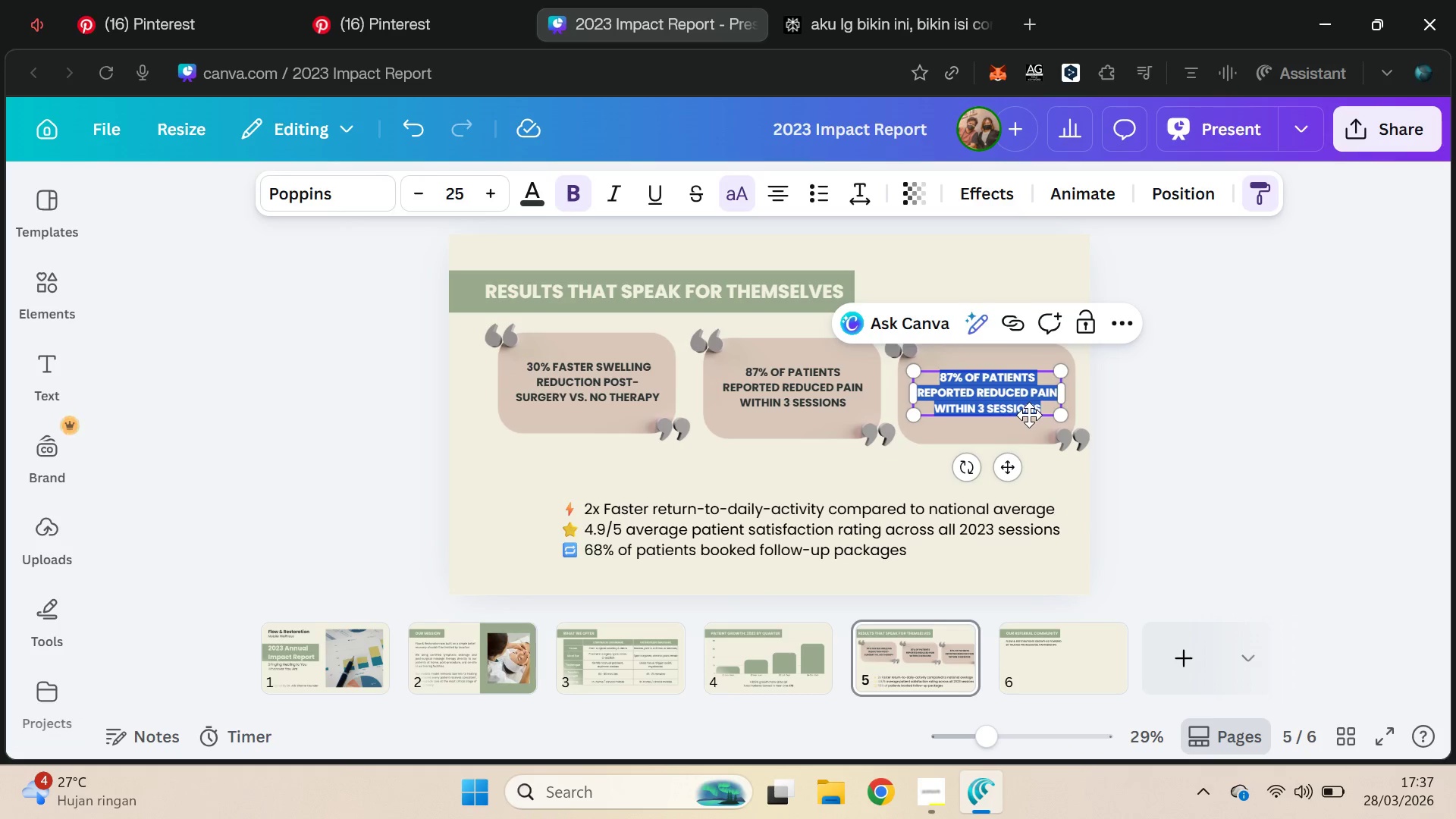 
key(Control+V)
 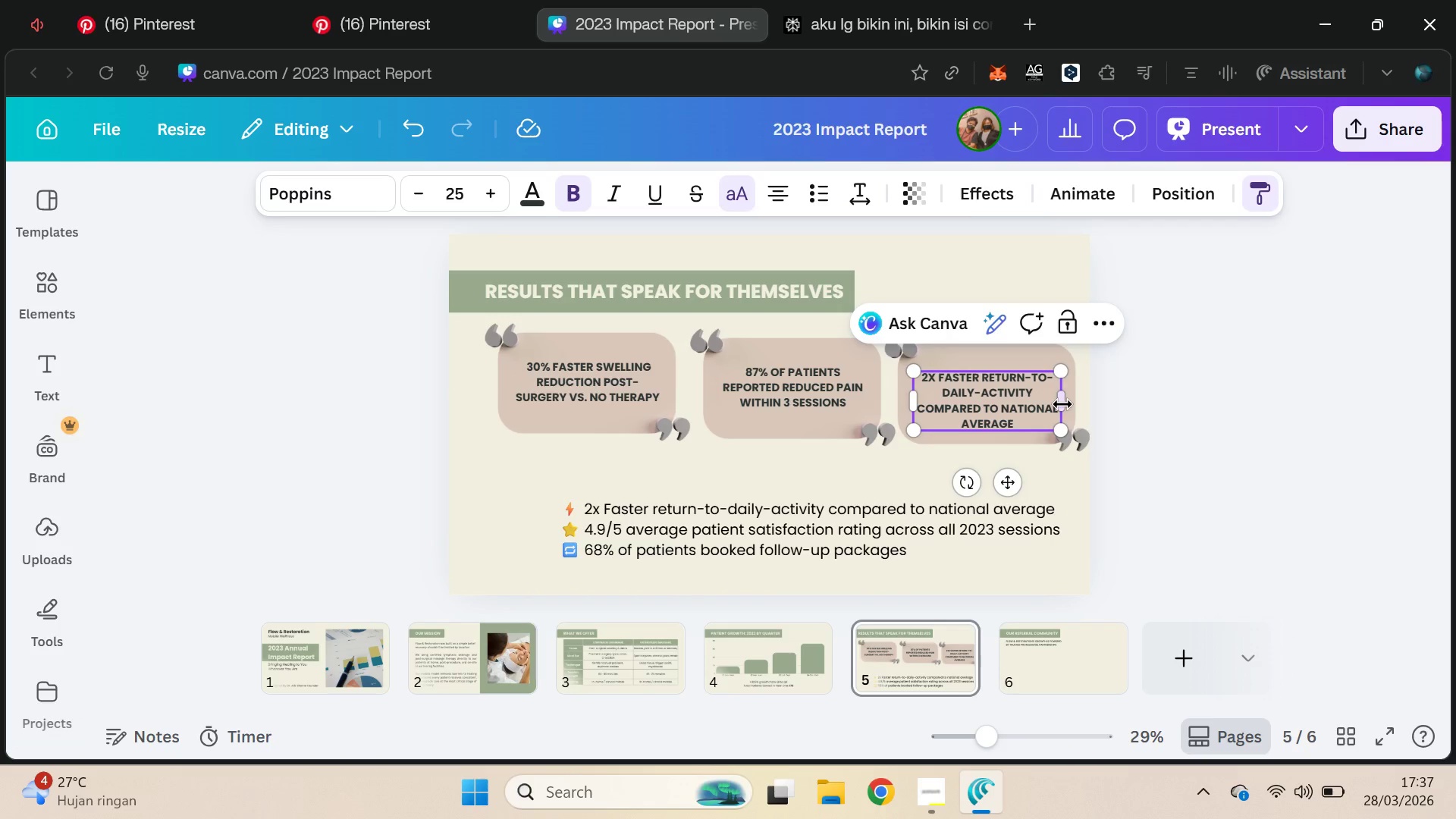 
left_click_drag(start_coordinate=[1063, 403], to_coordinate=[1050, 400])
 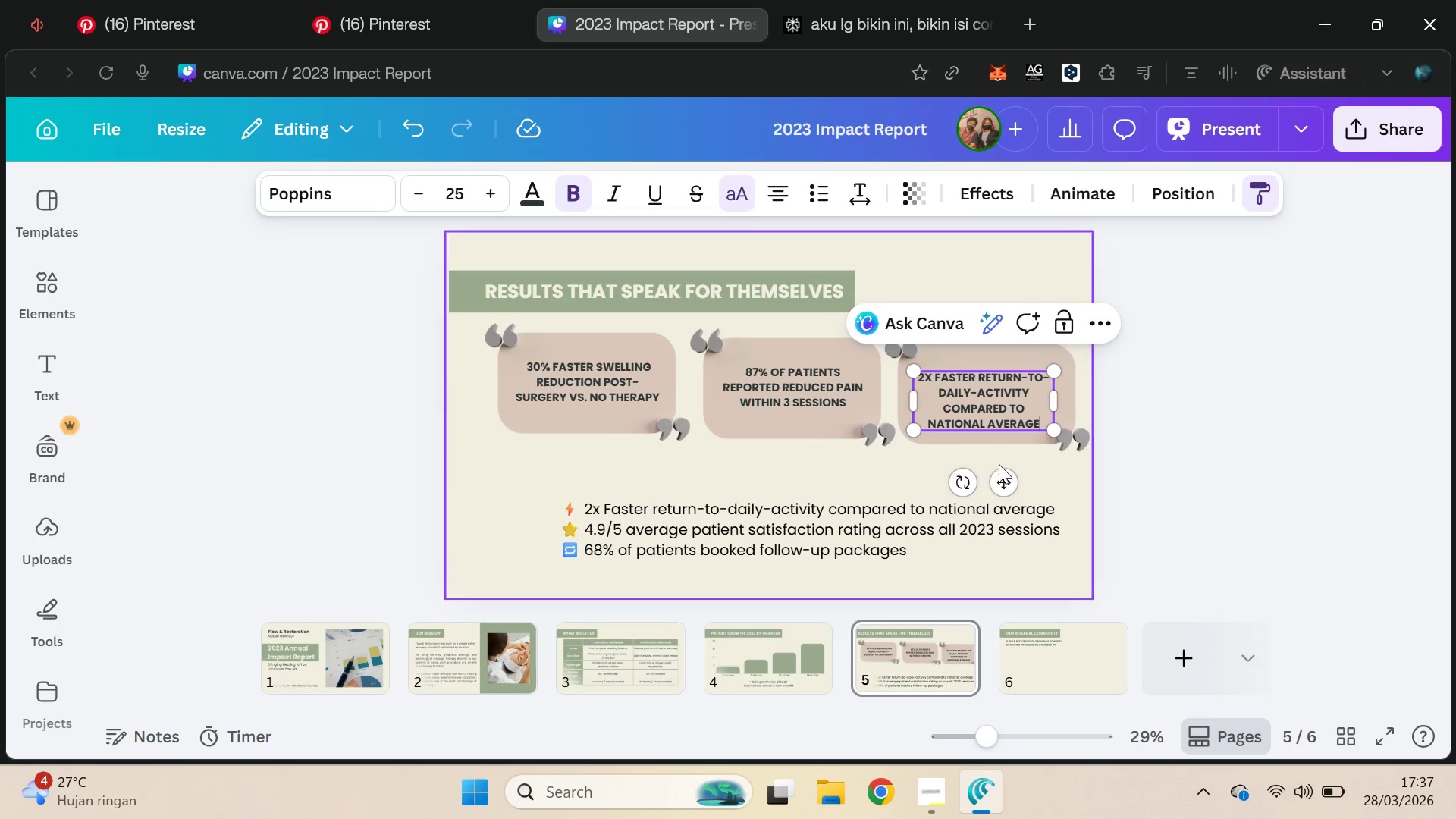 
left_click_drag(start_coordinate=[999, 482], to_coordinate=[1006, 473])
 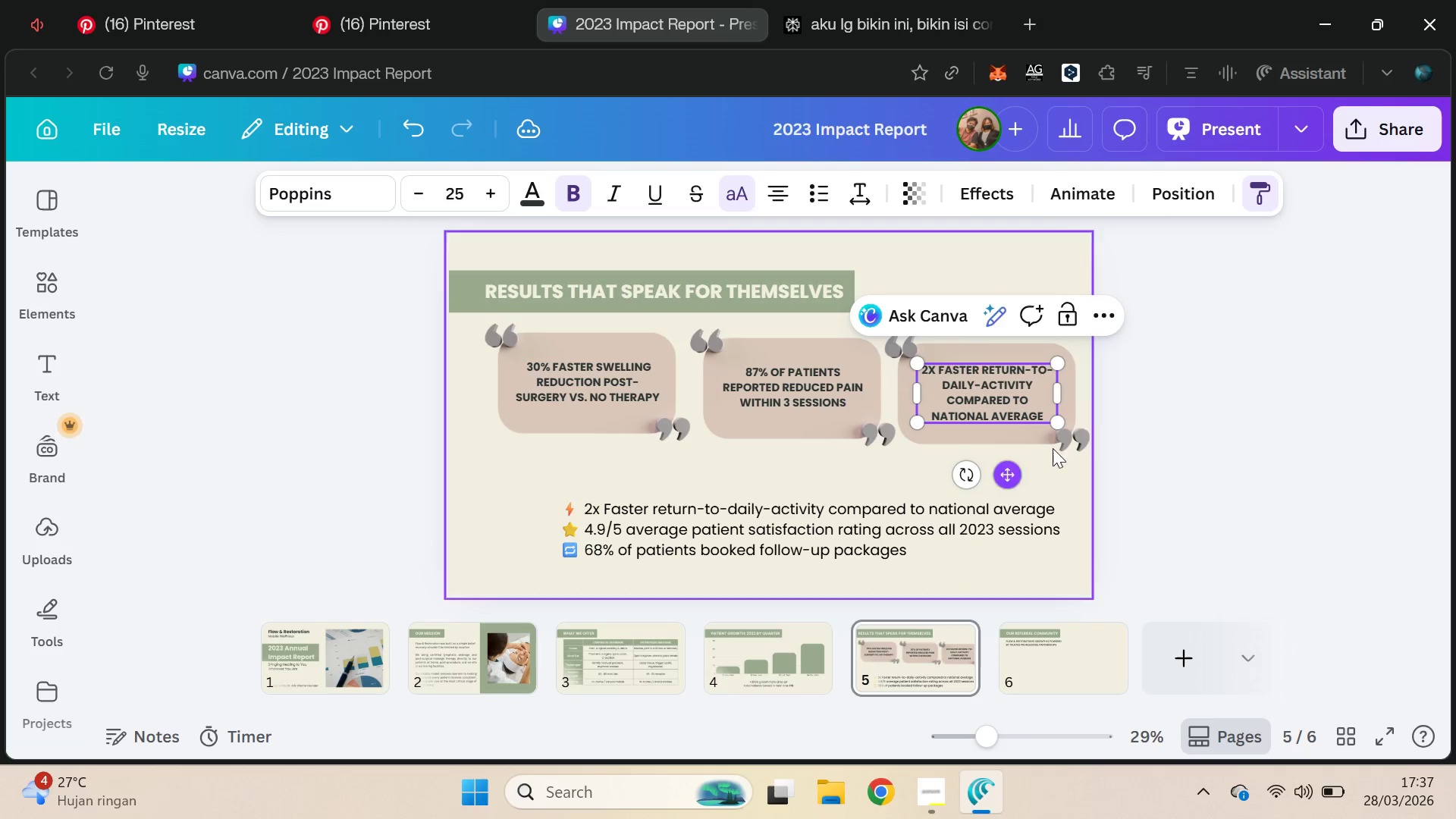 
hold_key(key=ShiftLeft, duration=0.61)
left_click([1059, 446])
 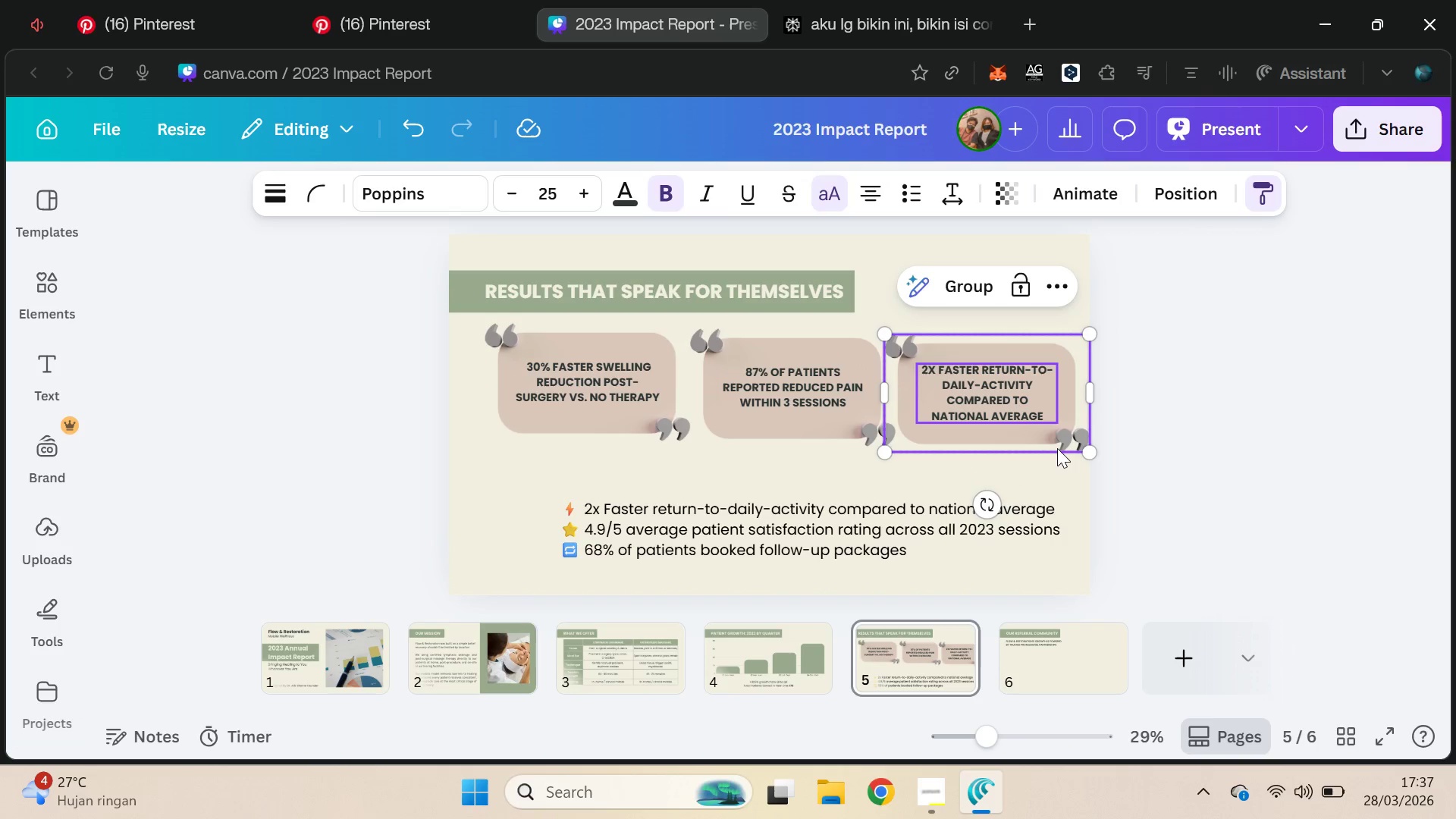 
left_click_drag(start_coordinate=[1057, 448], to_coordinate=[1056, 441])
 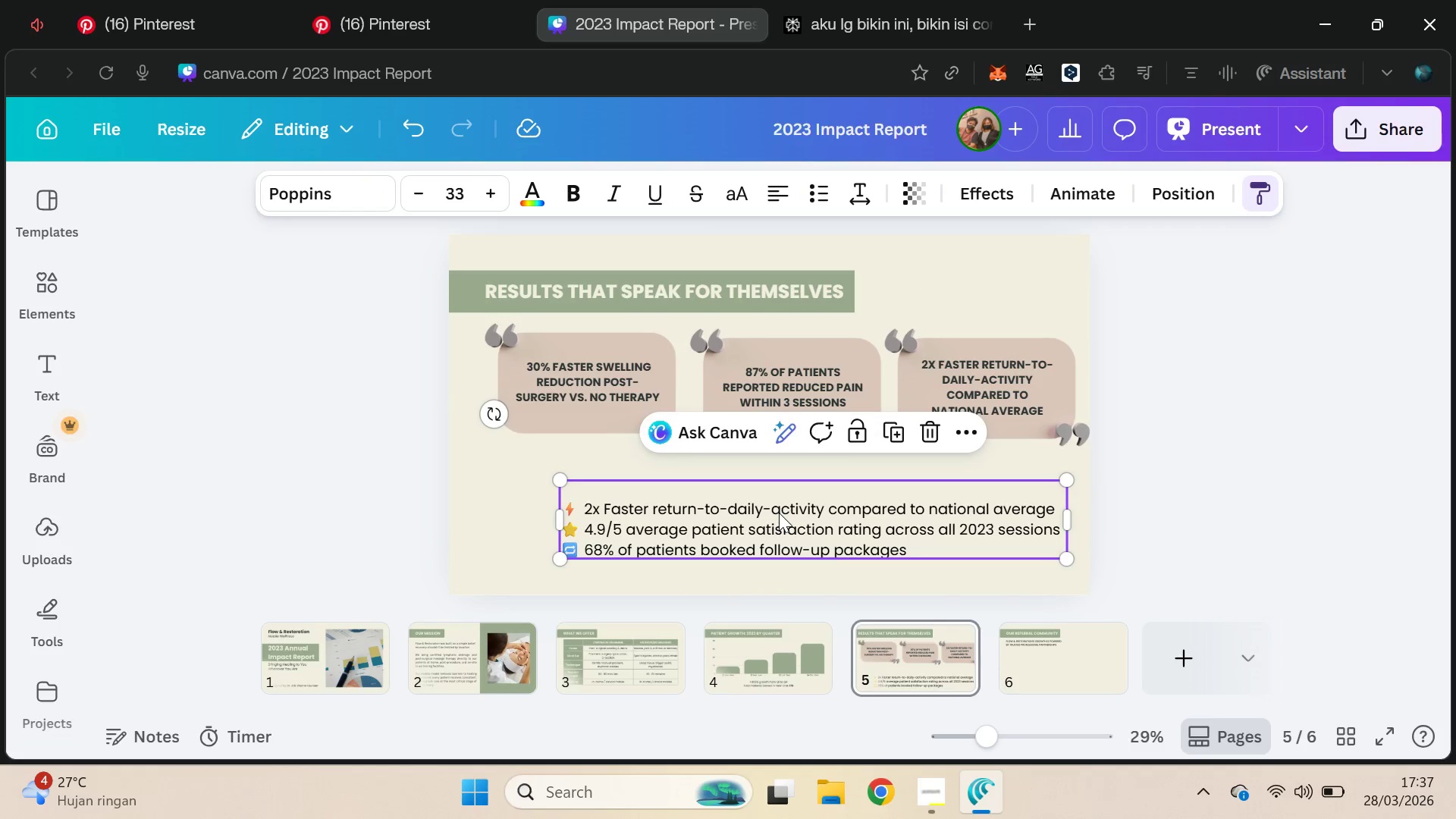 
left_click_drag(start_coordinate=[1060, 511], to_coordinate=[1051, 504])
 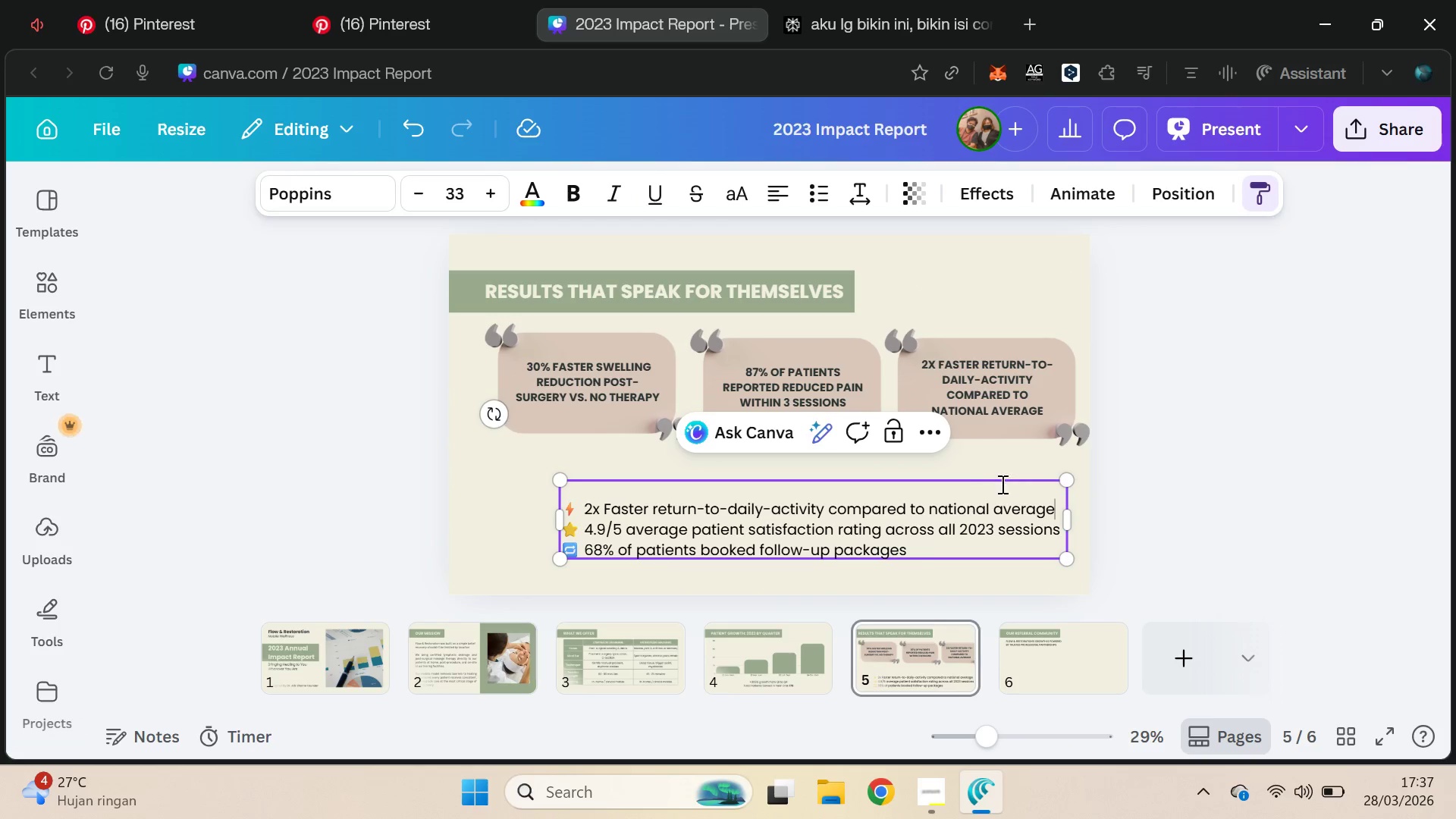 
left_click_drag(start_coordinate=[962, 485], to_coordinate=[1058, 499])
 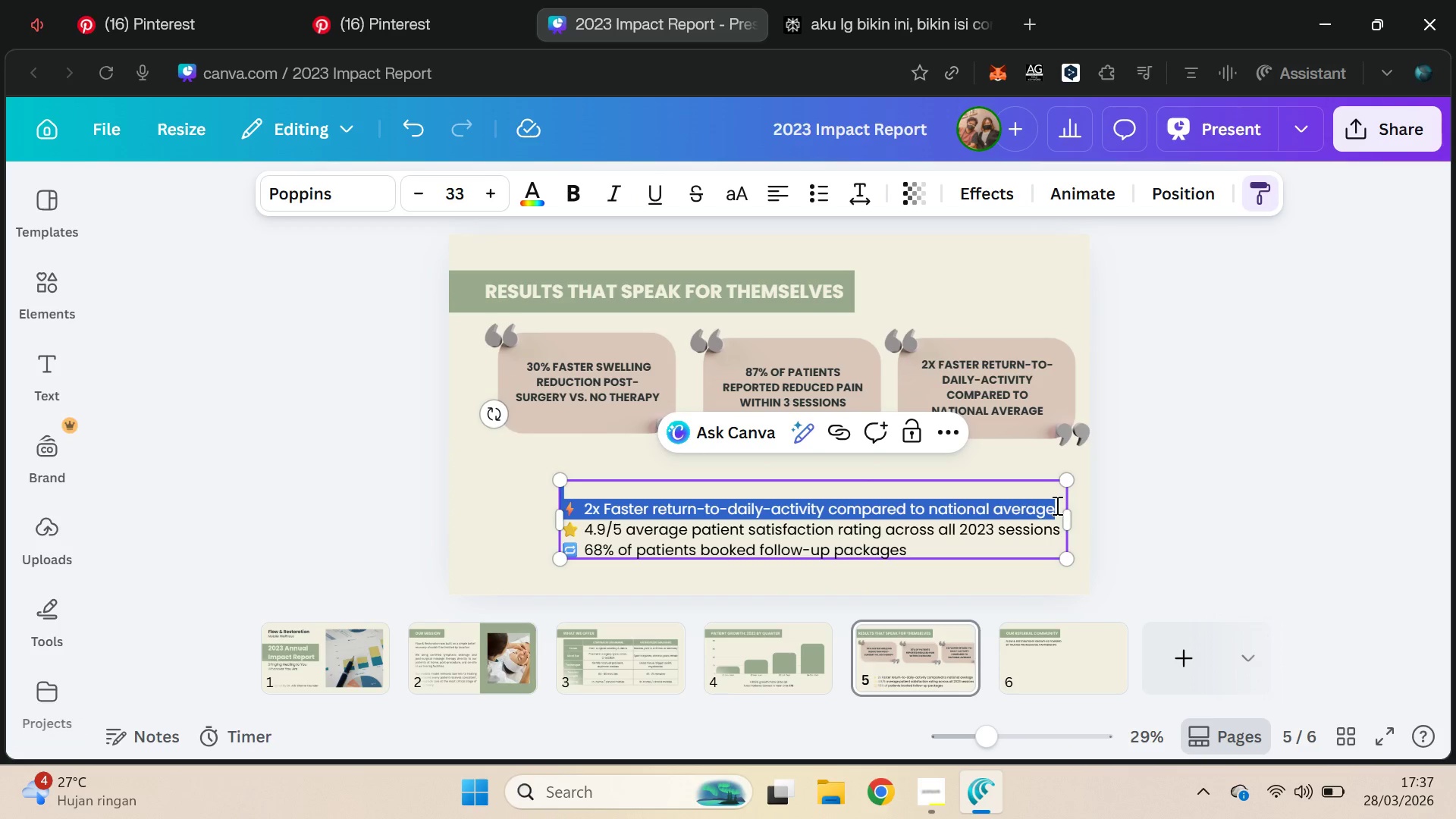 
key(Backspace)
 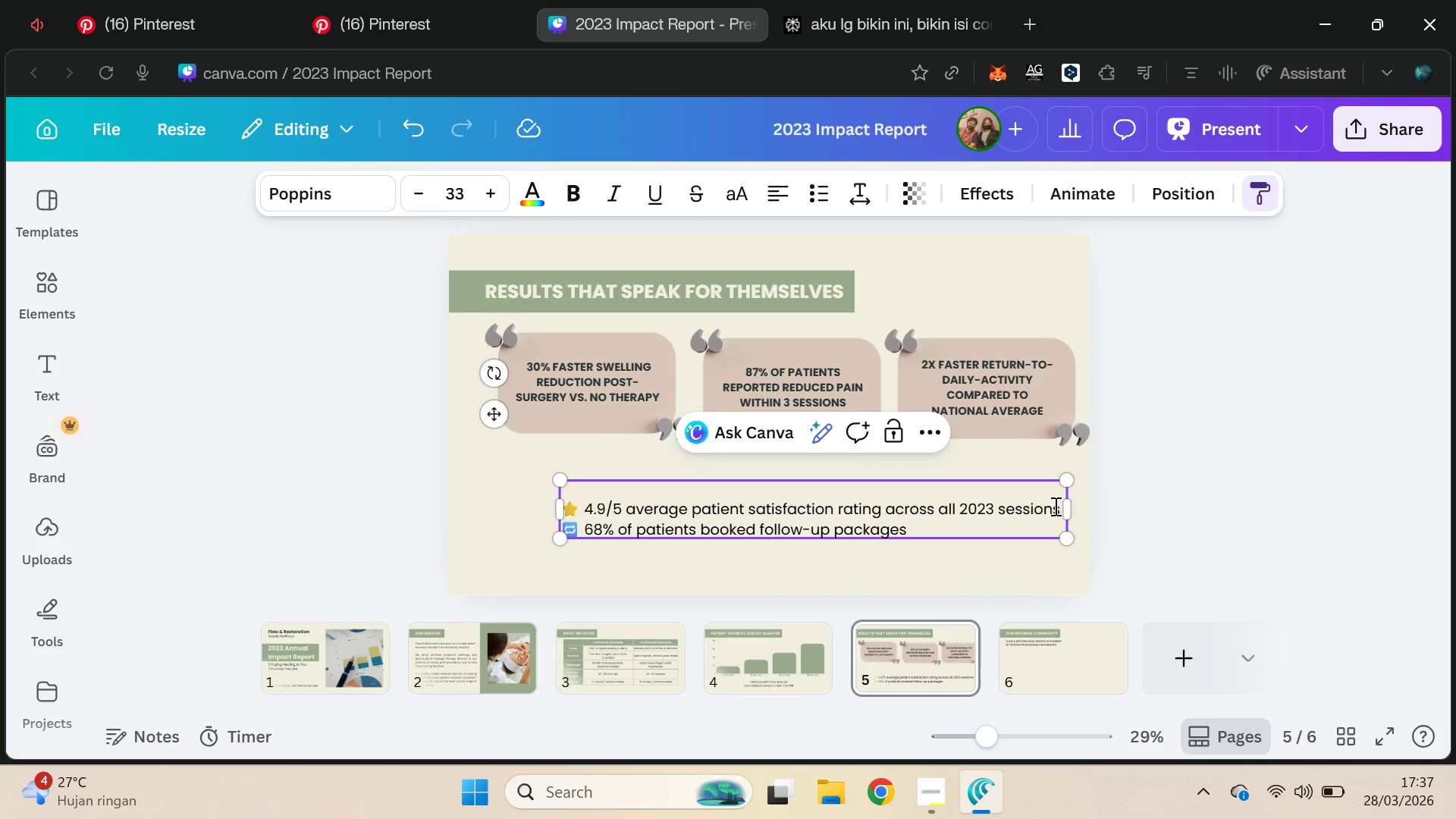 
left_click([1232, 451])
 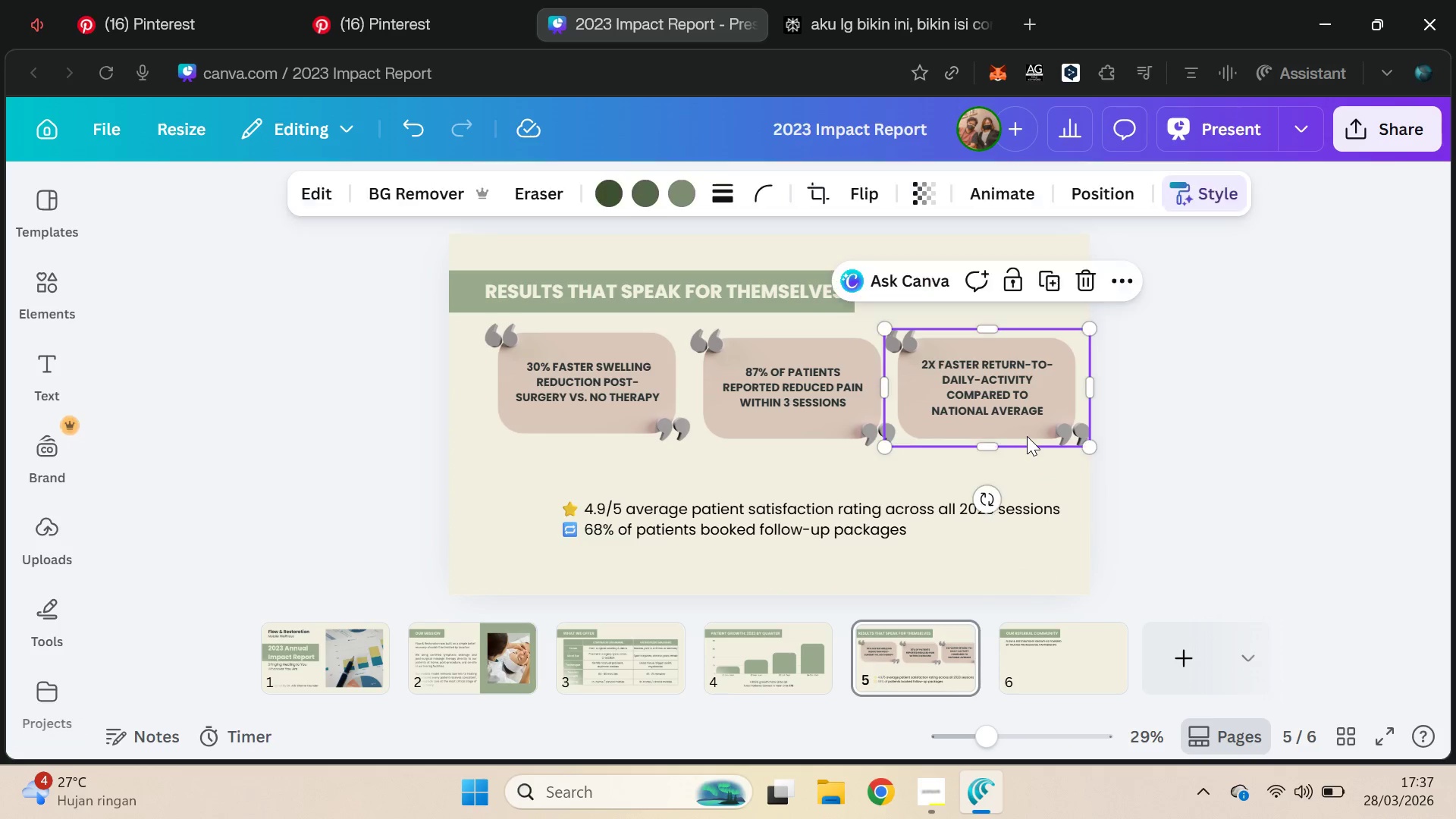 
hold_key(key=ShiftLeft, duration=0.41)
double_click([1003, 391])
 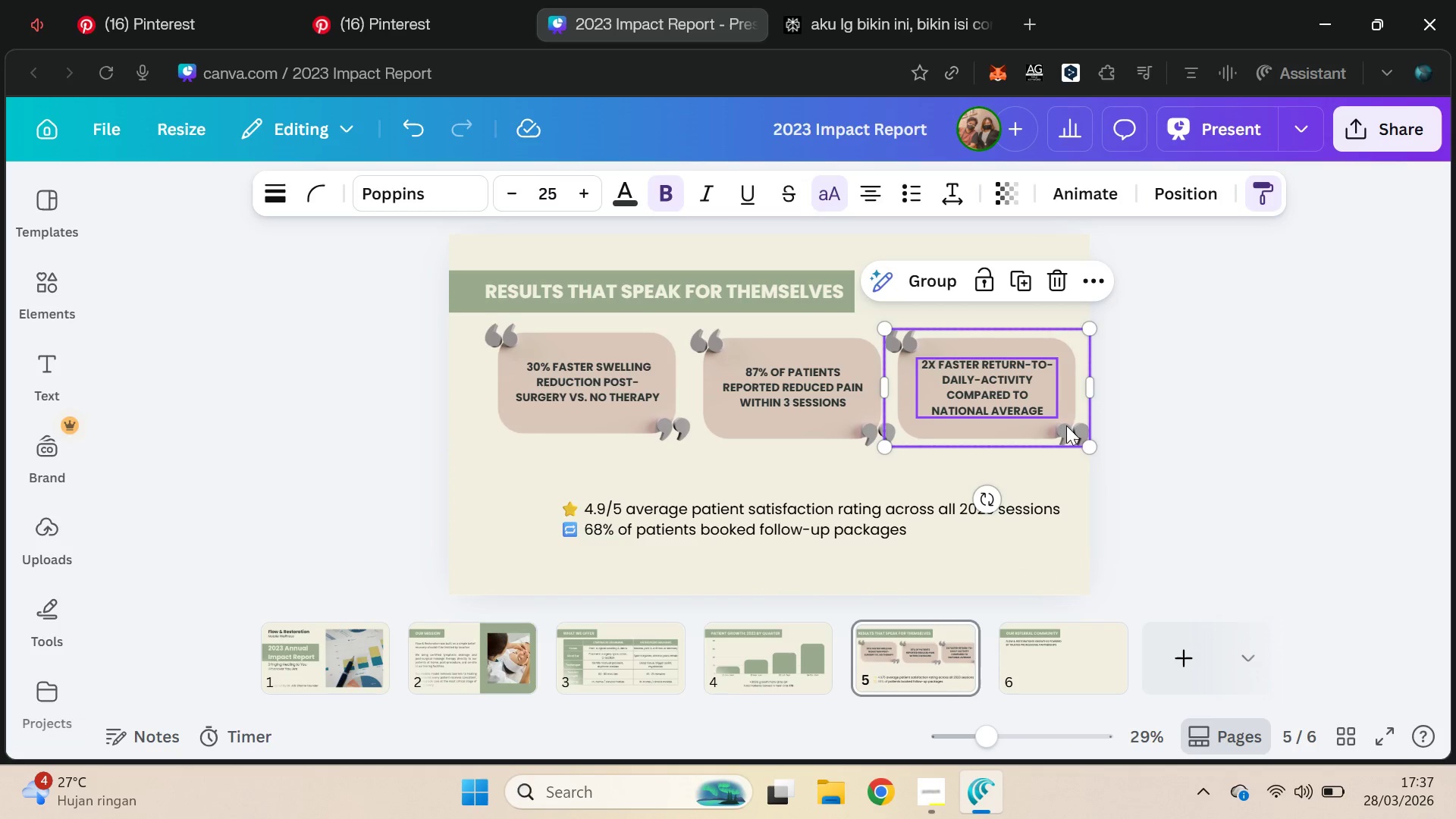 
left_click_drag(start_coordinate=[1070, 429], to_coordinate=[642, 534])
 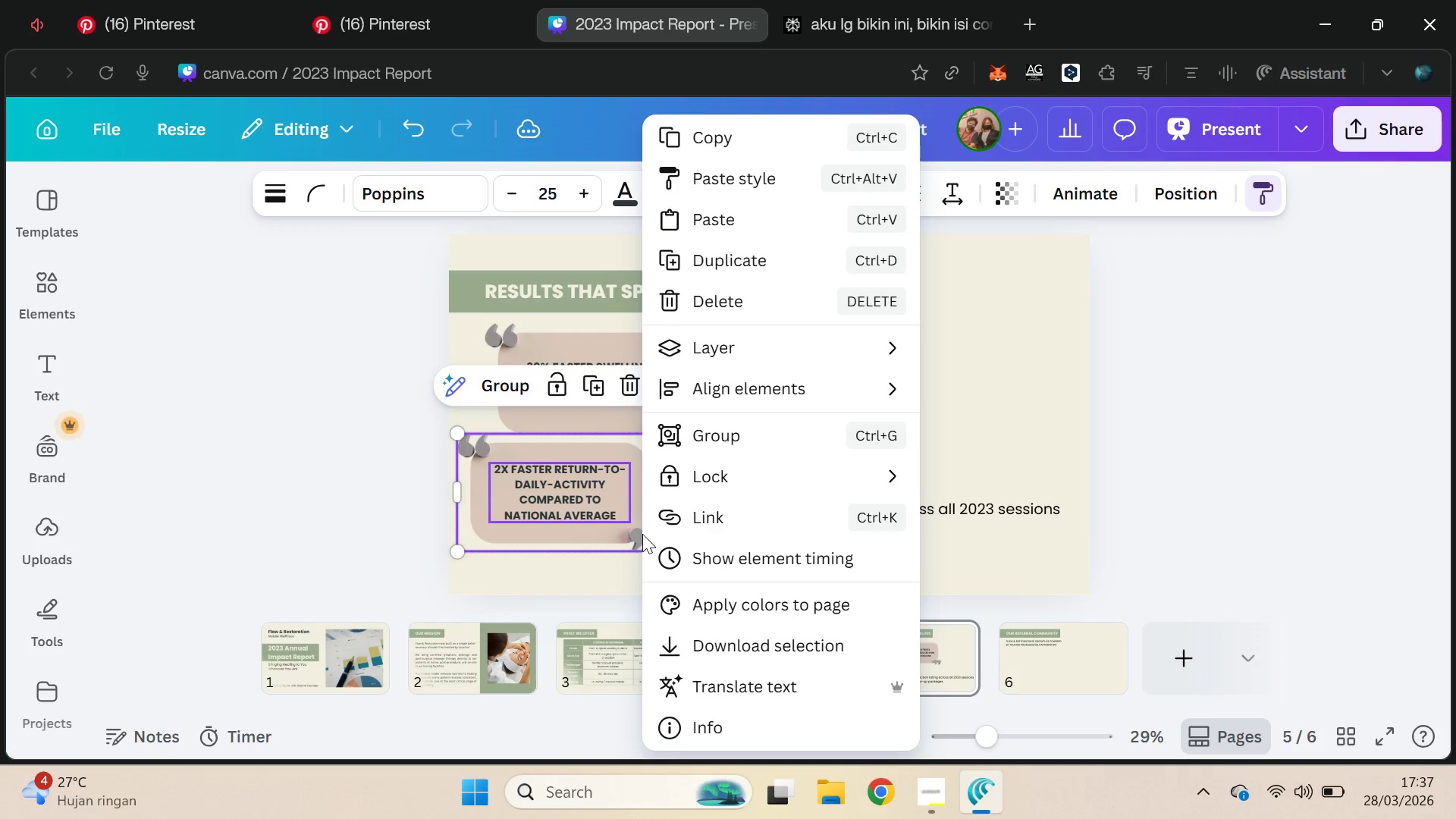 
key(Control+Z)
 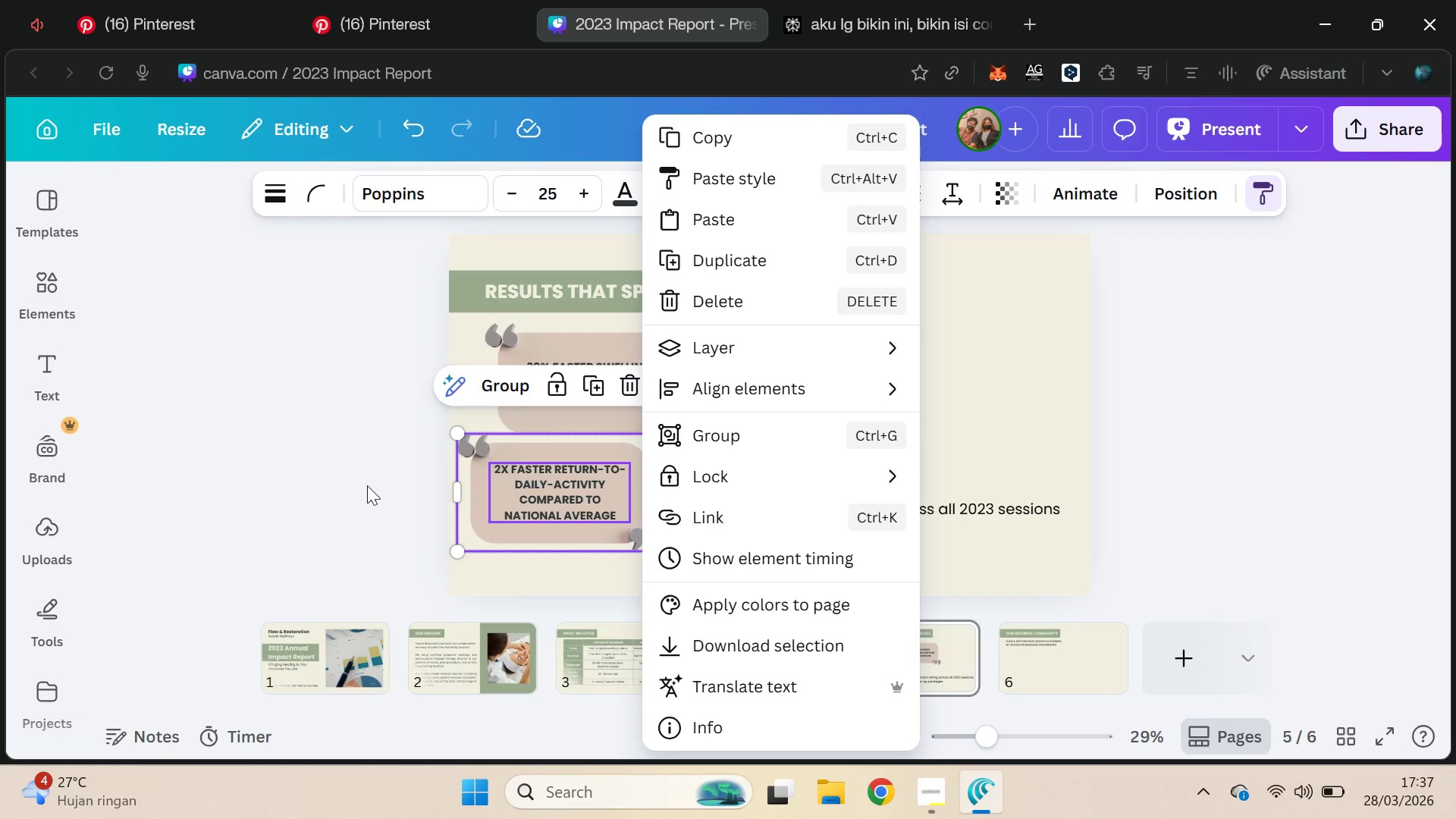 
key(Control+ControlLeft)
 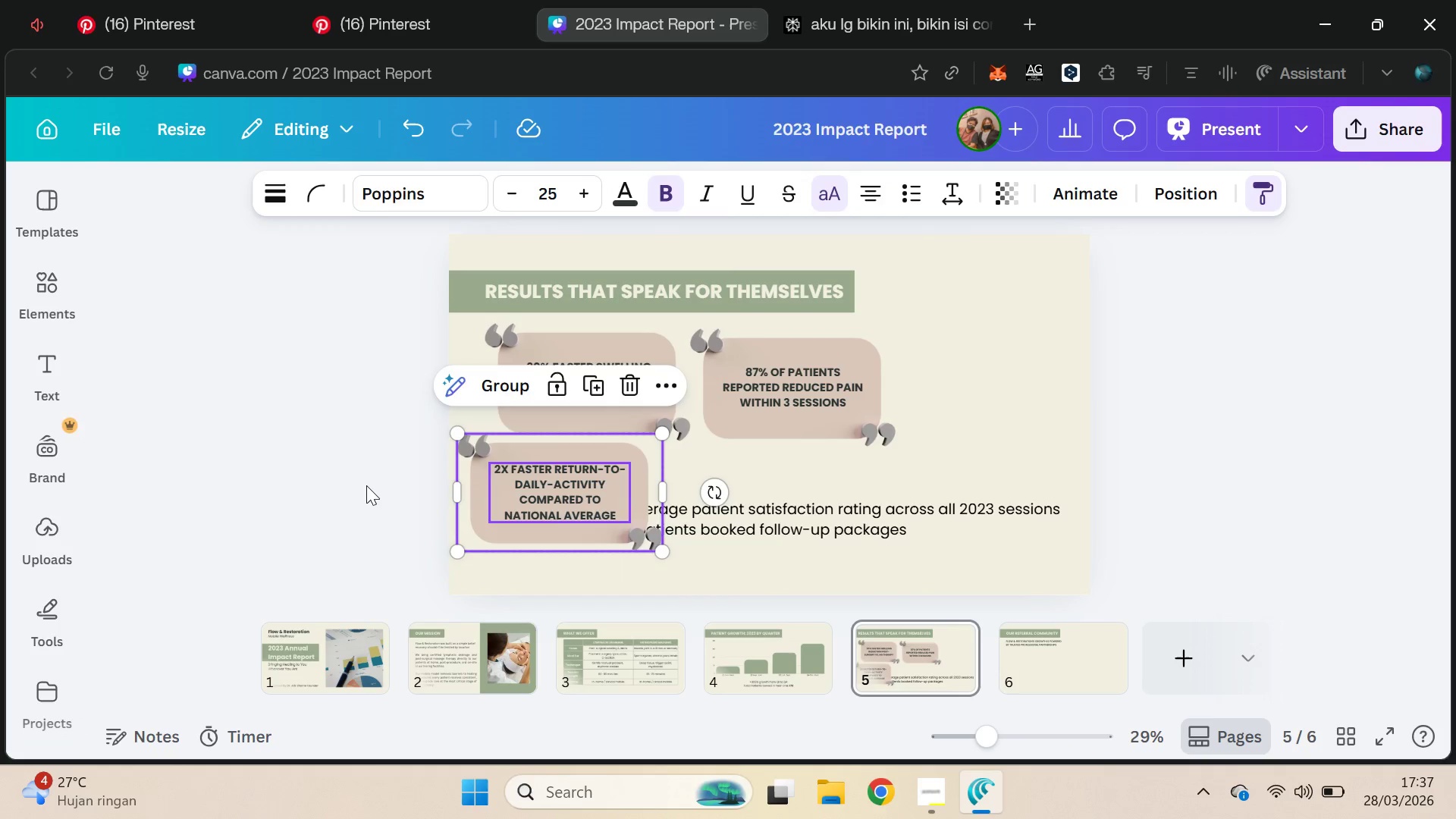 
key(Control+Z)
 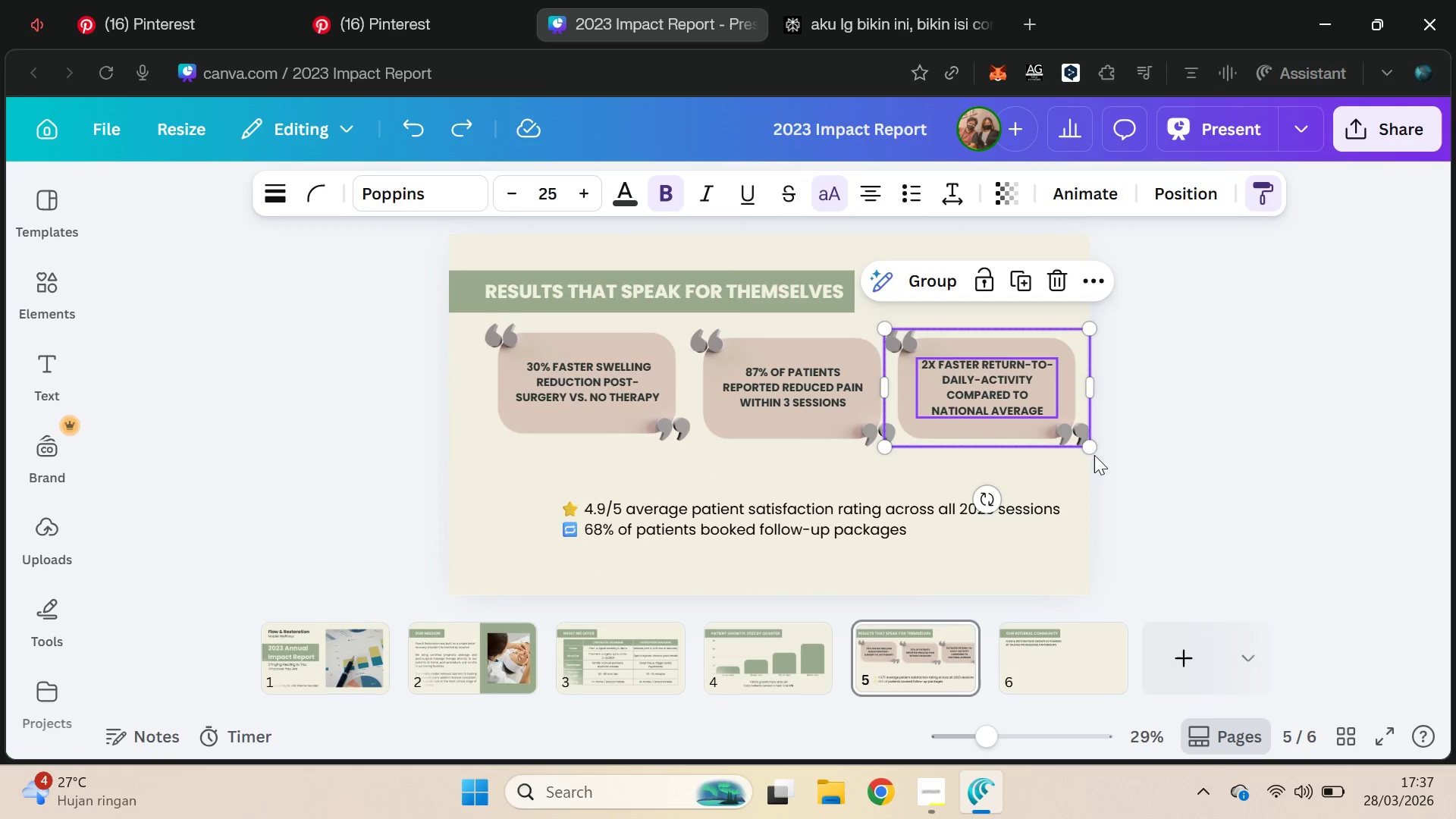 
key(Control+D)
 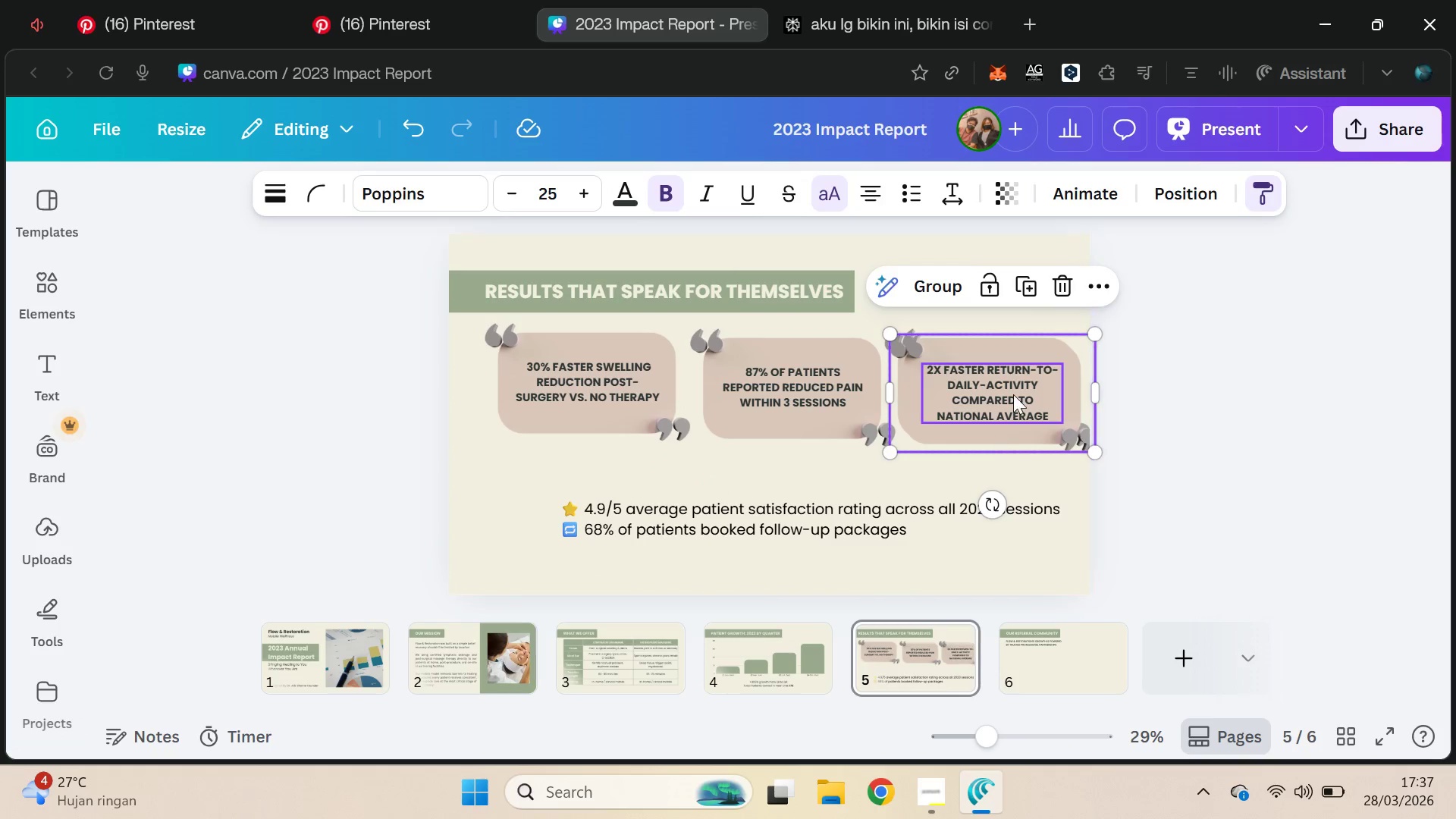 
left_click_drag(start_coordinate=[1014, 389], to_coordinate=[620, 490])
 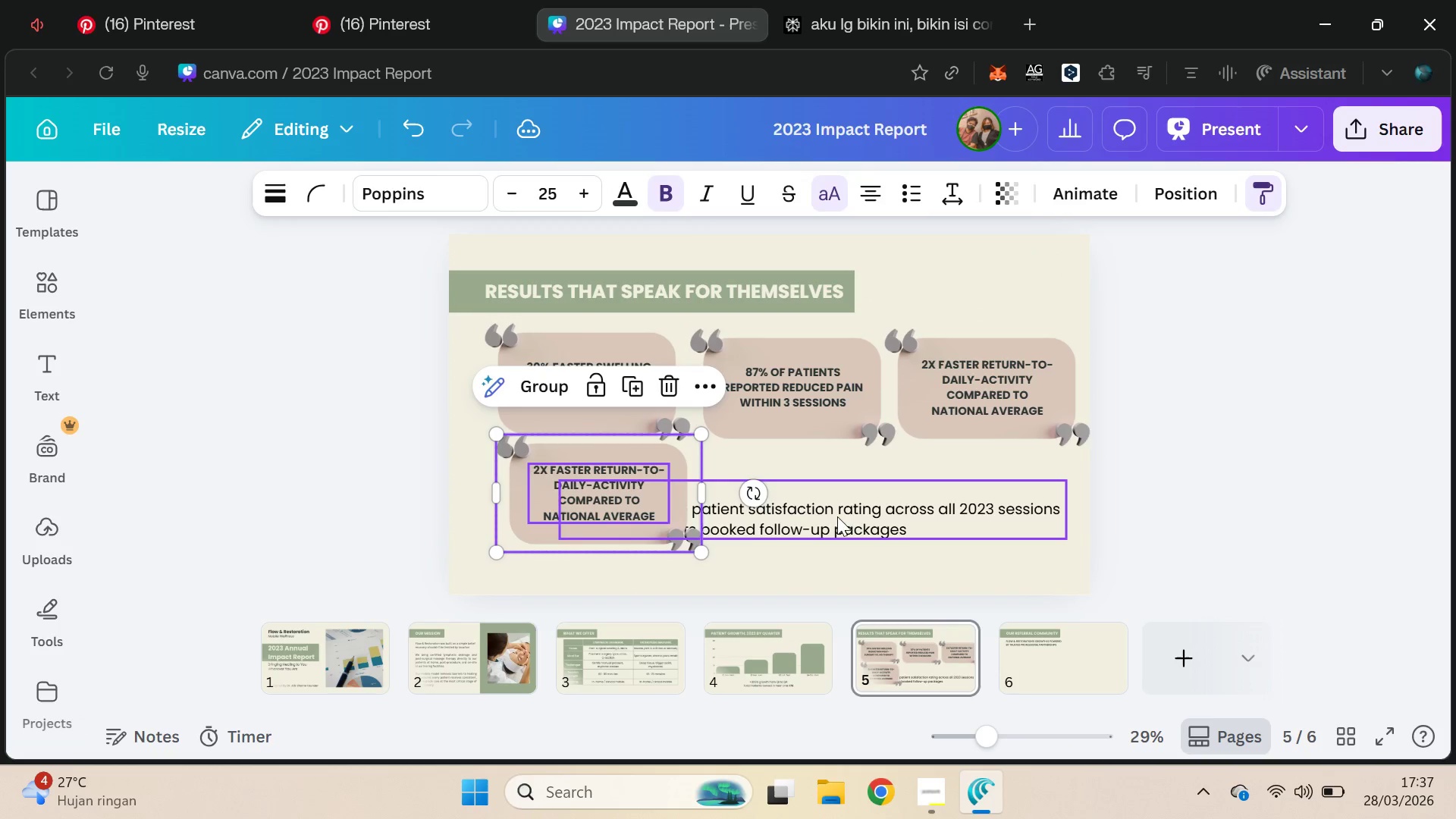 
left_click_drag(start_coordinate=[837, 515], to_coordinate=[994, 518])
 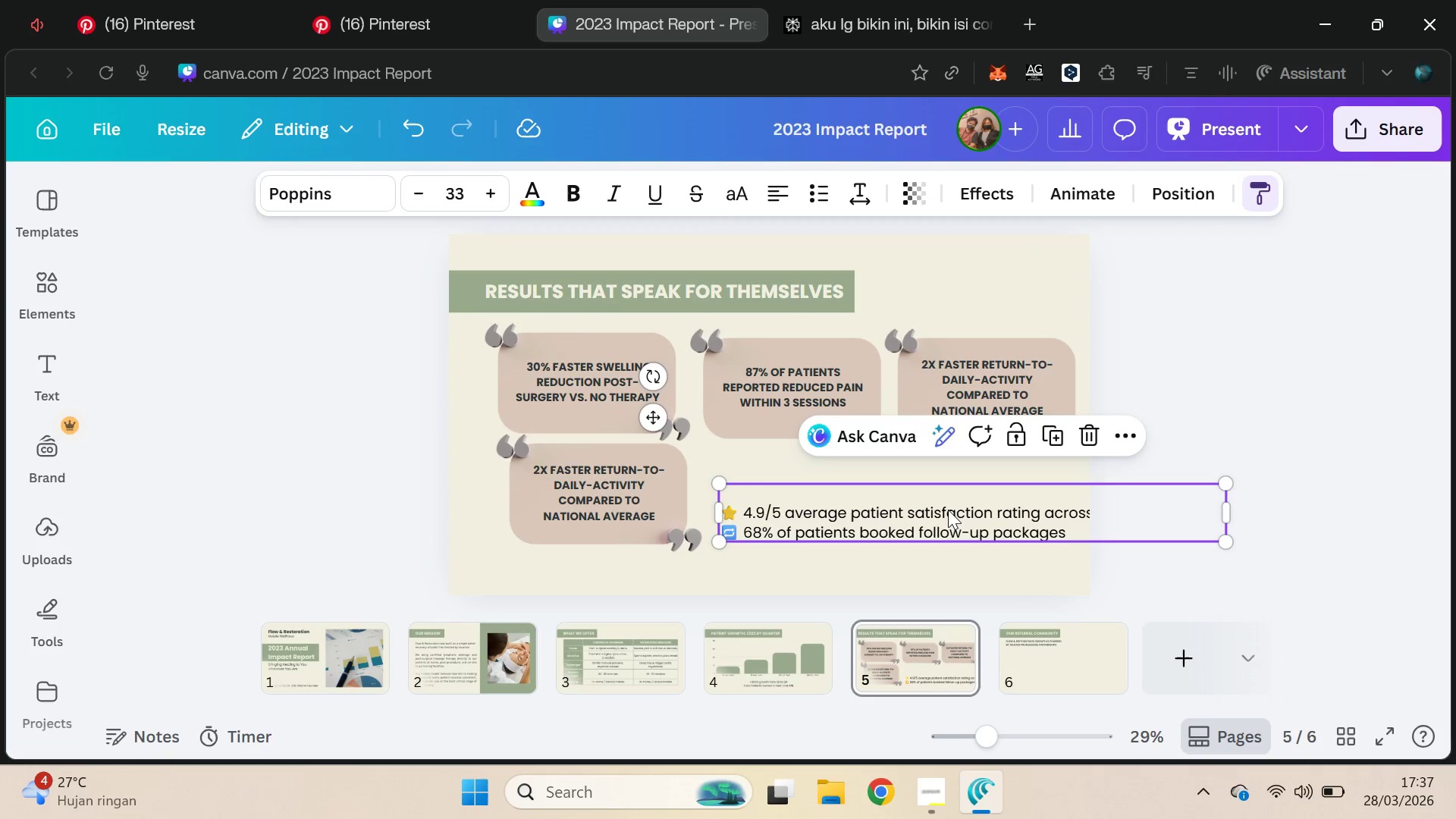 
key(Delete)
 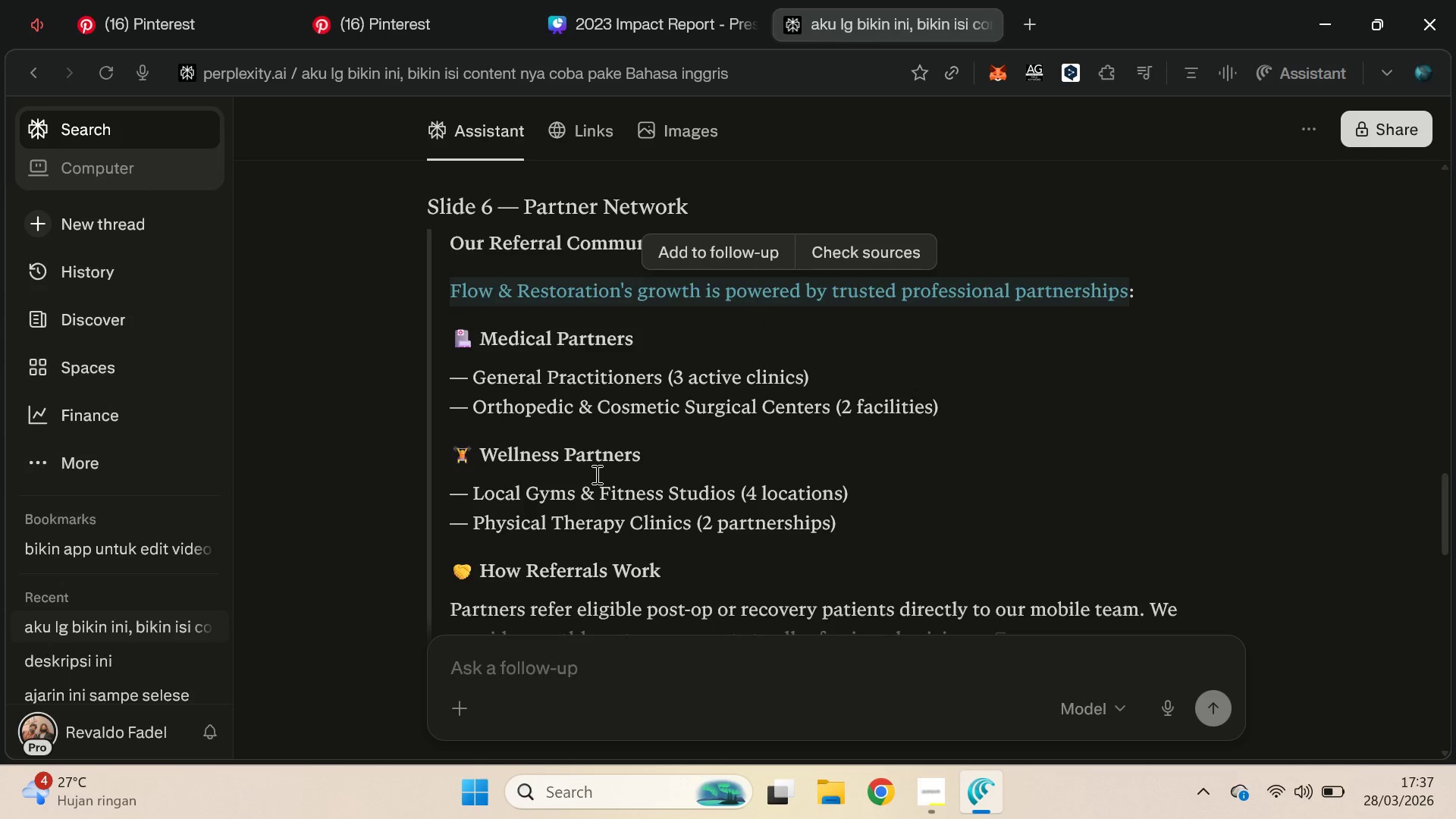 
scroll: coordinate [628, 405], scroll_direction: up, amount: 4.0
 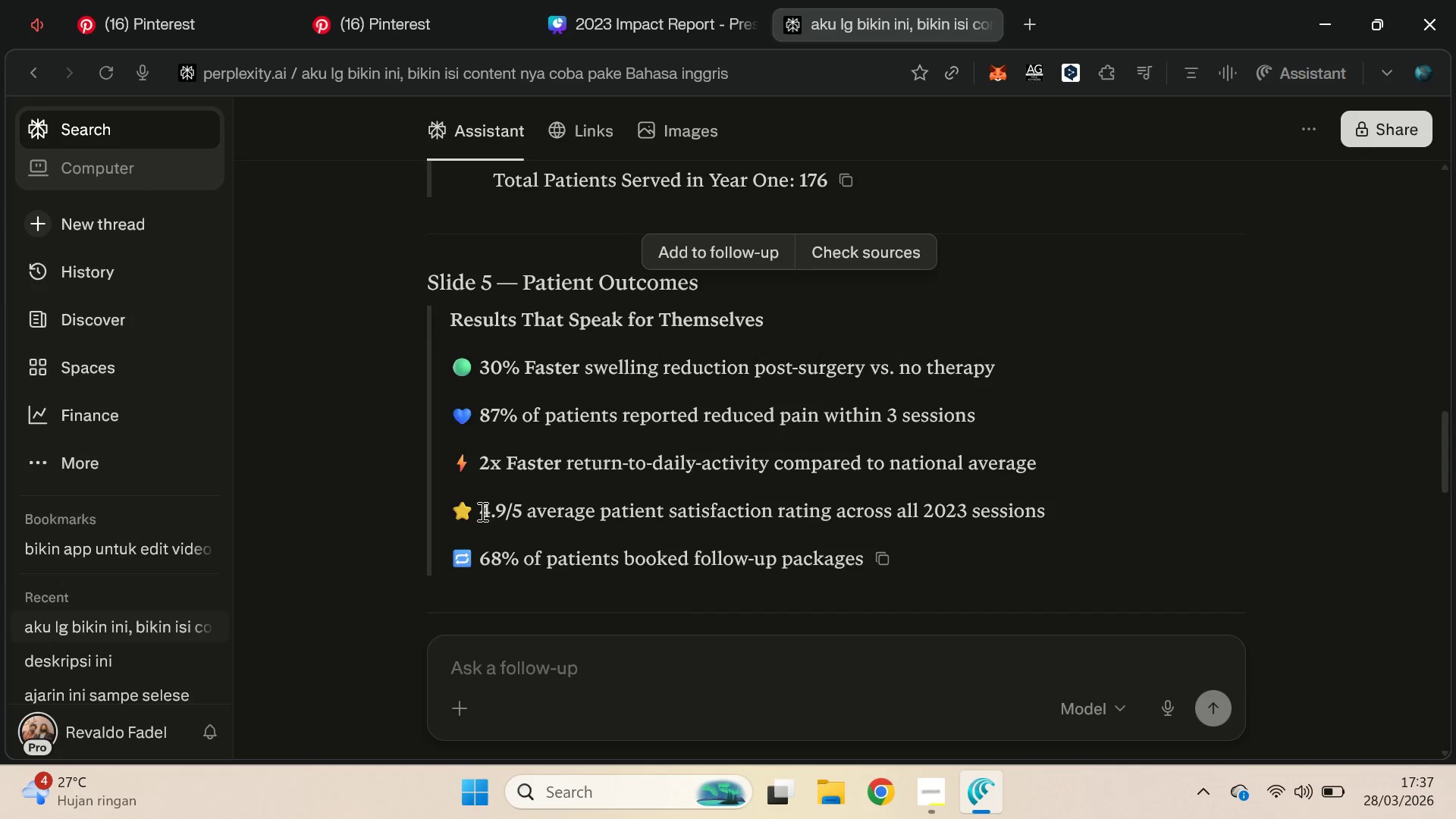 
left_click_drag(start_coordinate=[481, 510], to_coordinate=[1043, 514])
 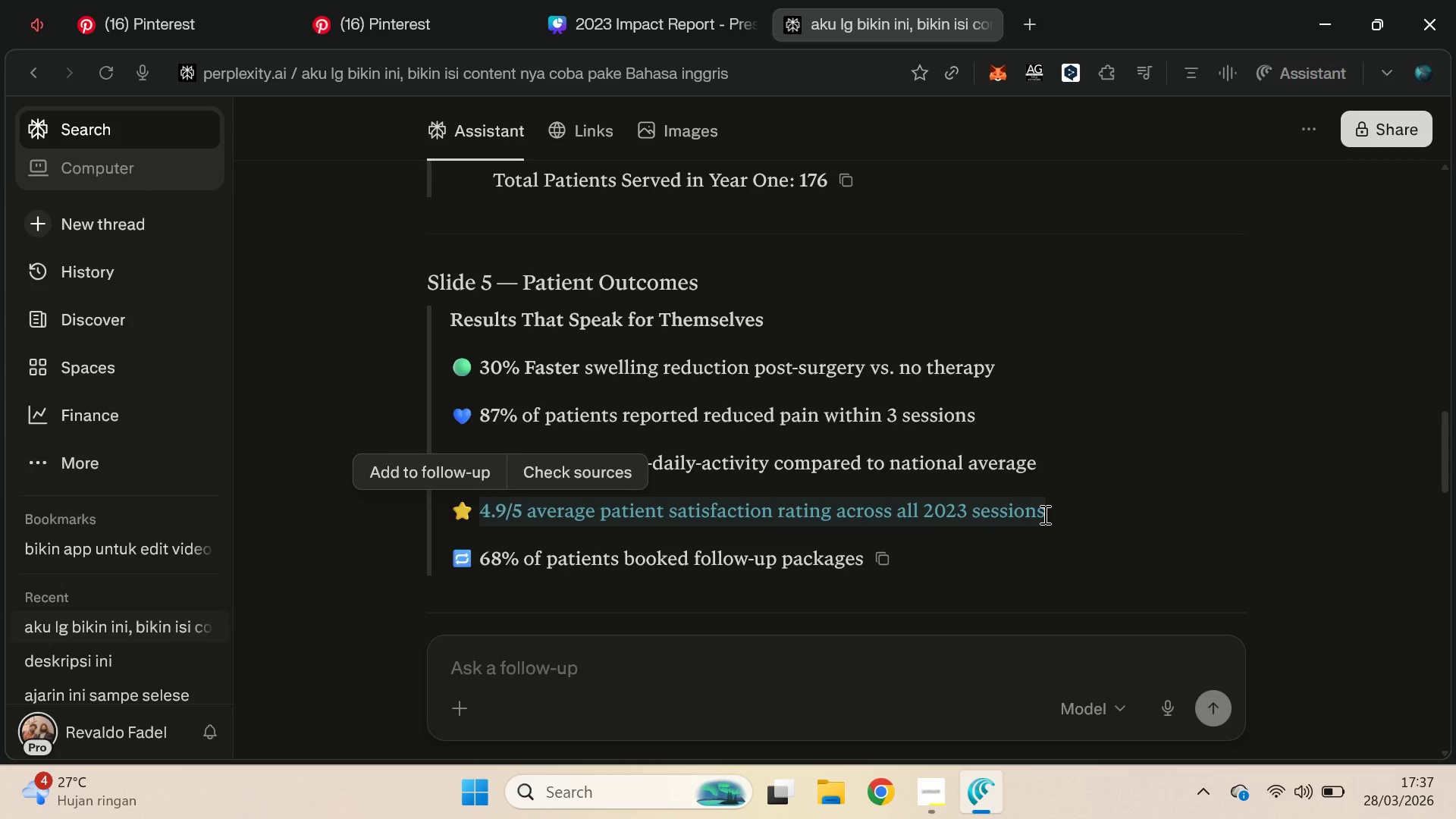 
key(Control+C)
 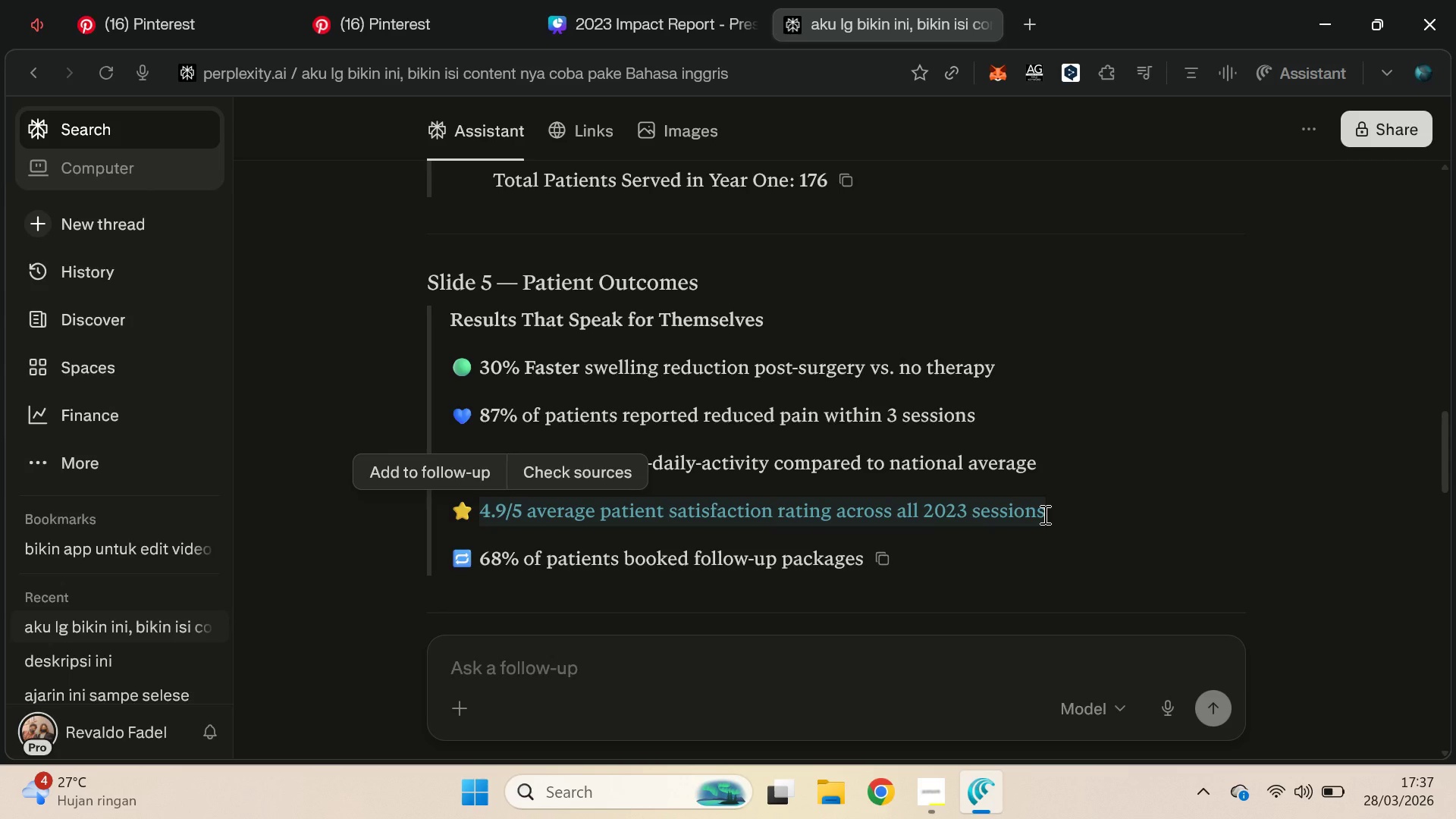 
key(Control+C)
 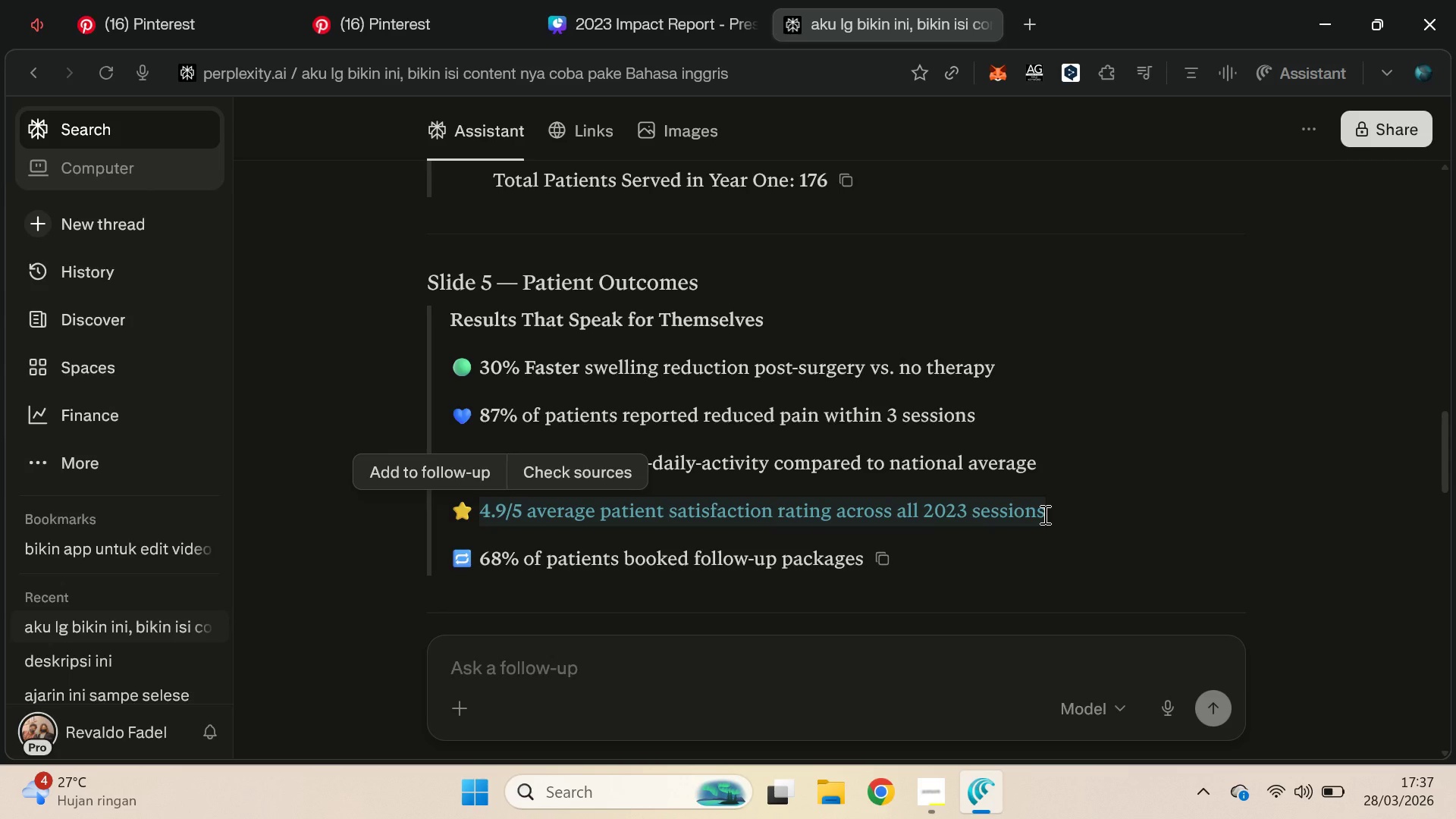 
key(Control+C)
 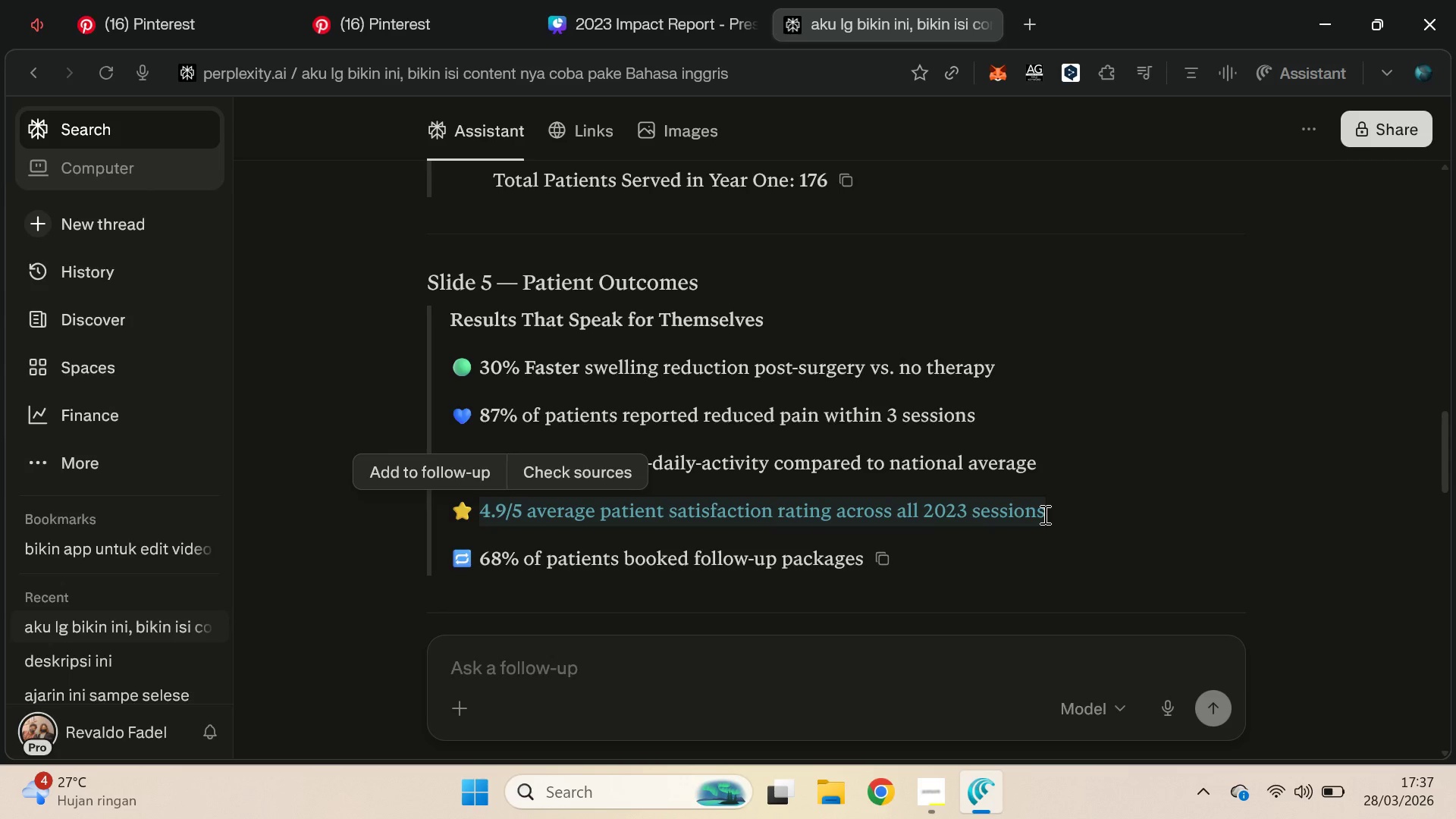 
key(Alt+AltLeft)
 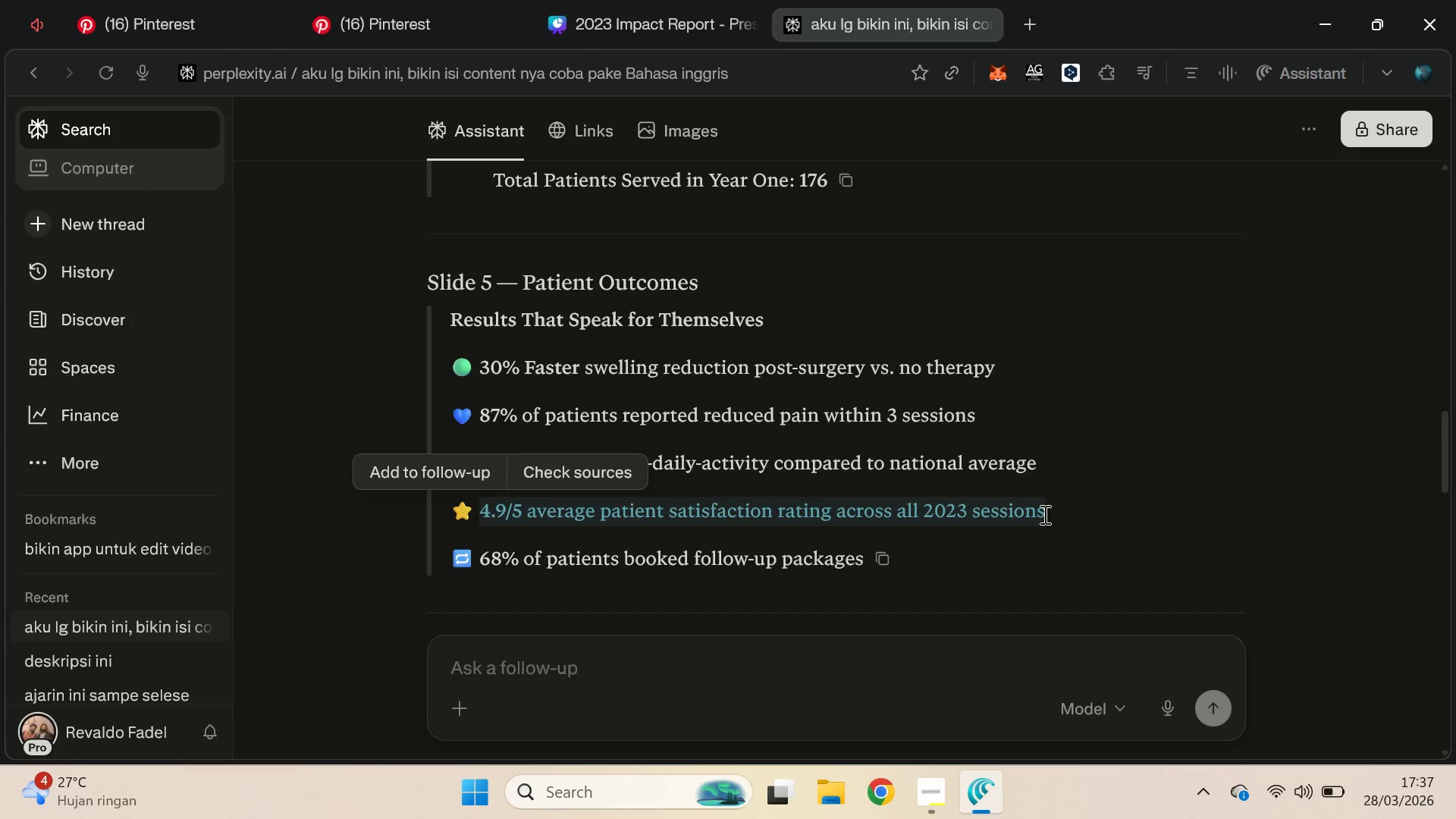 
key(Alt+Tab)